 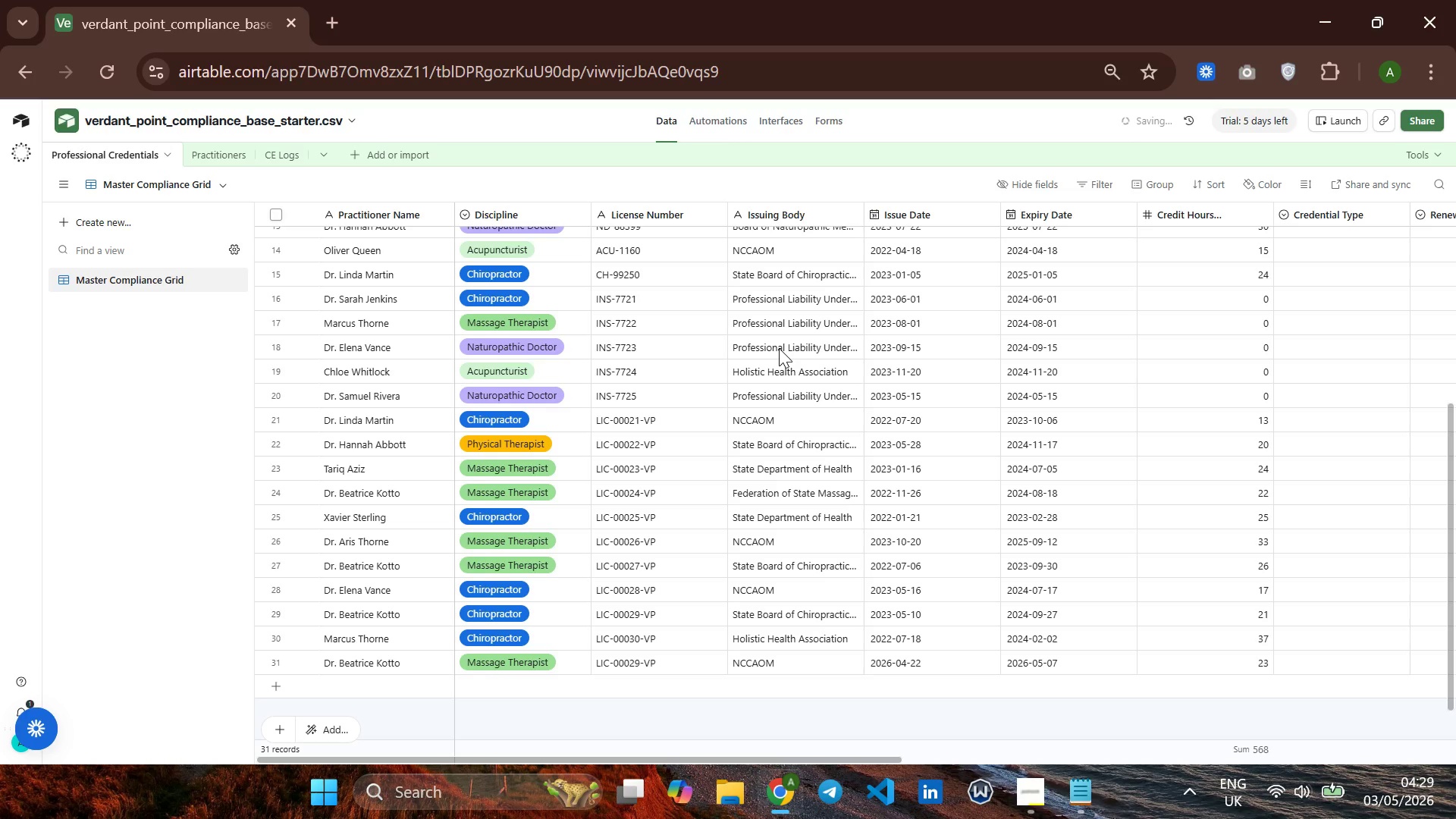 
left_click([1014, 186])
 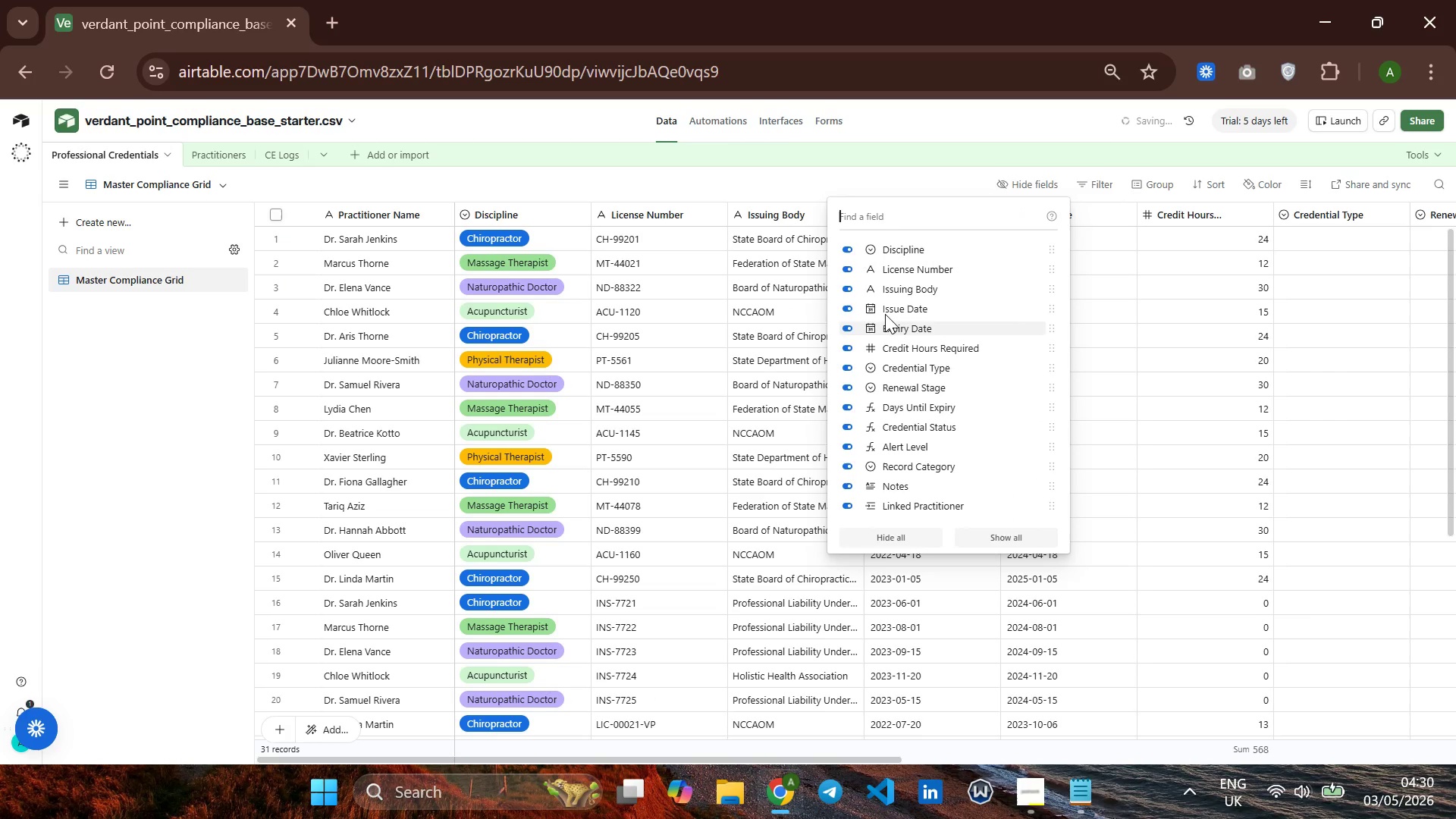 
left_click([849, 306])
 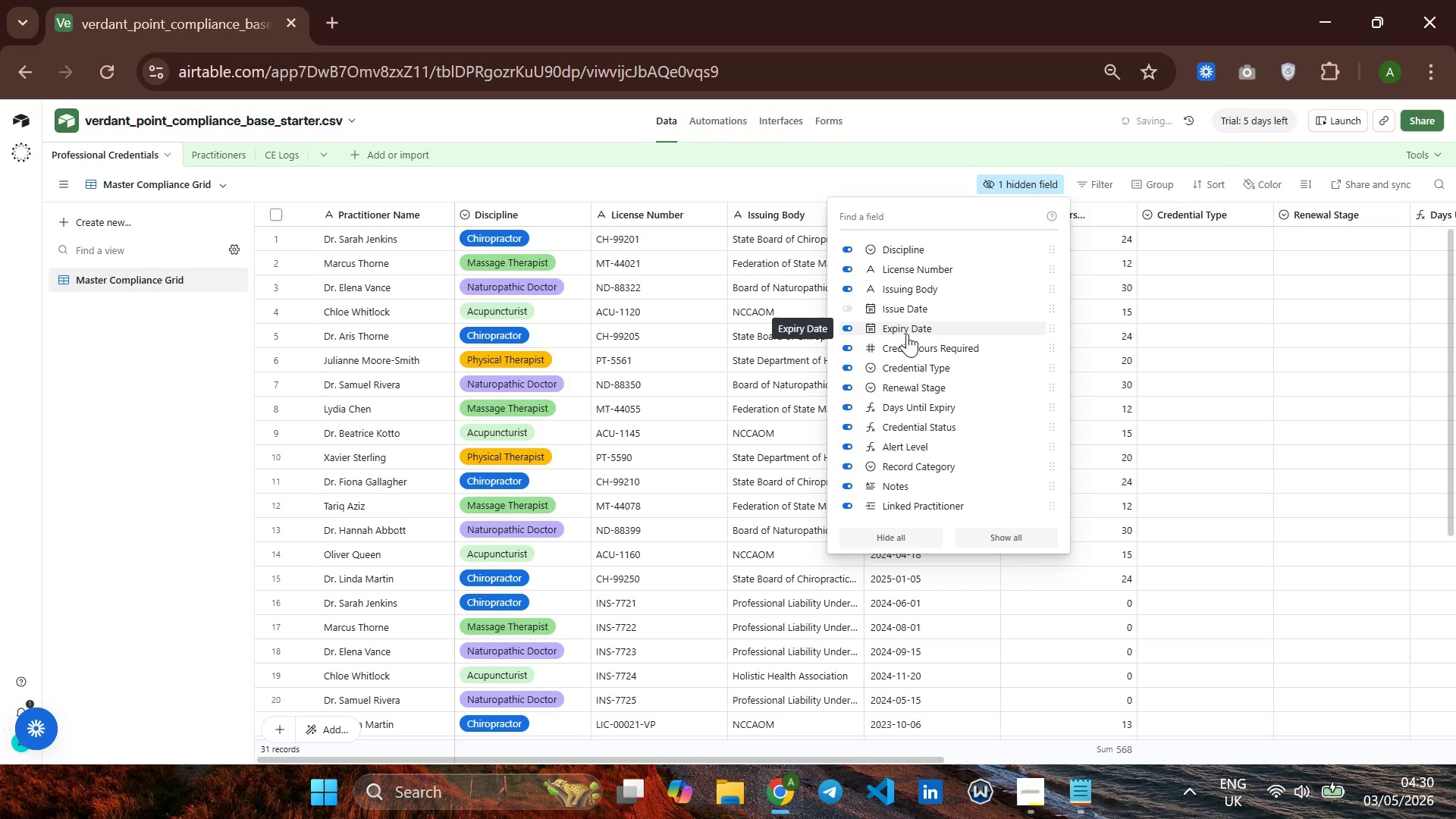 
wait(14.78)
 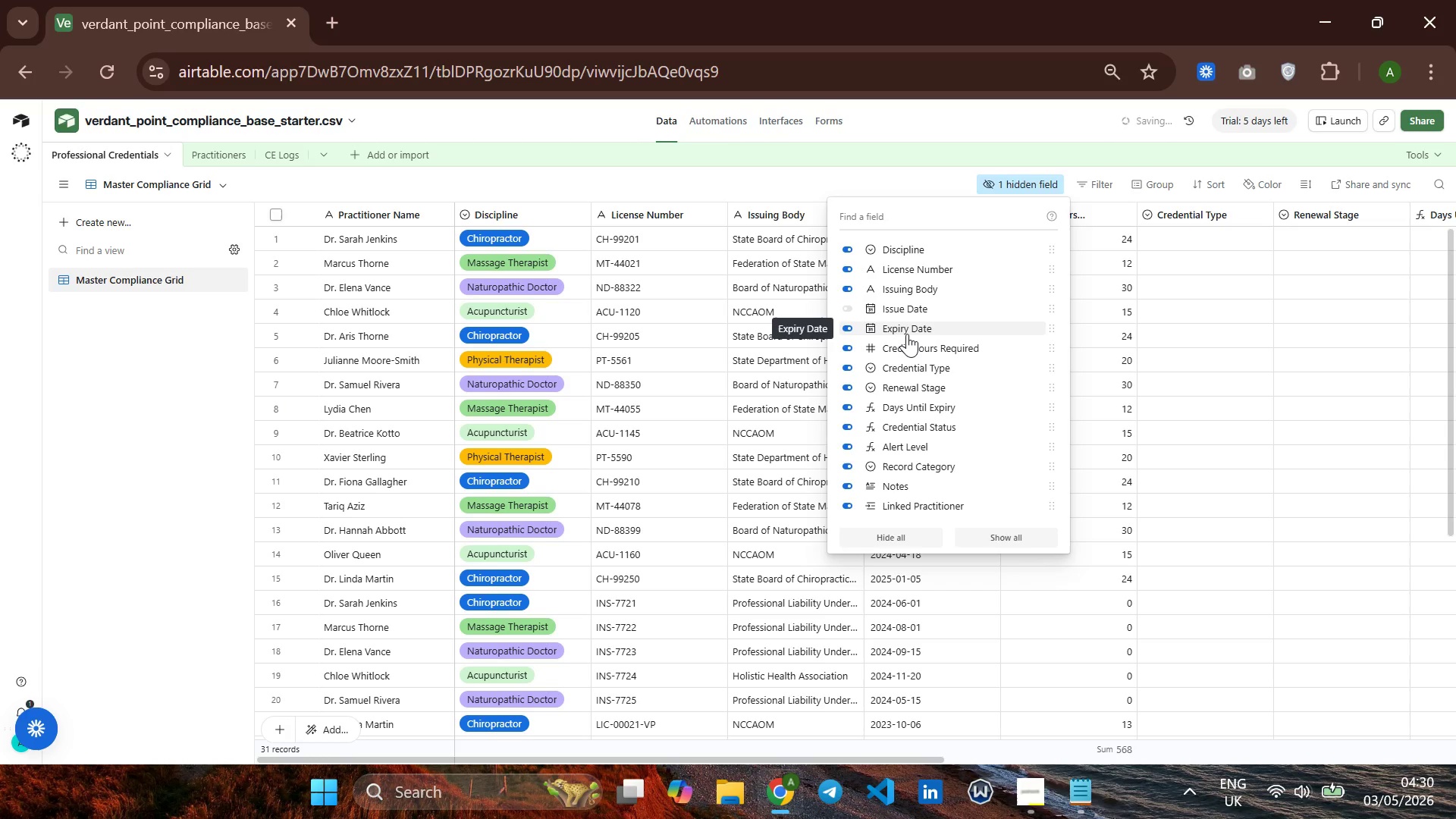 
left_click([845, 485])
 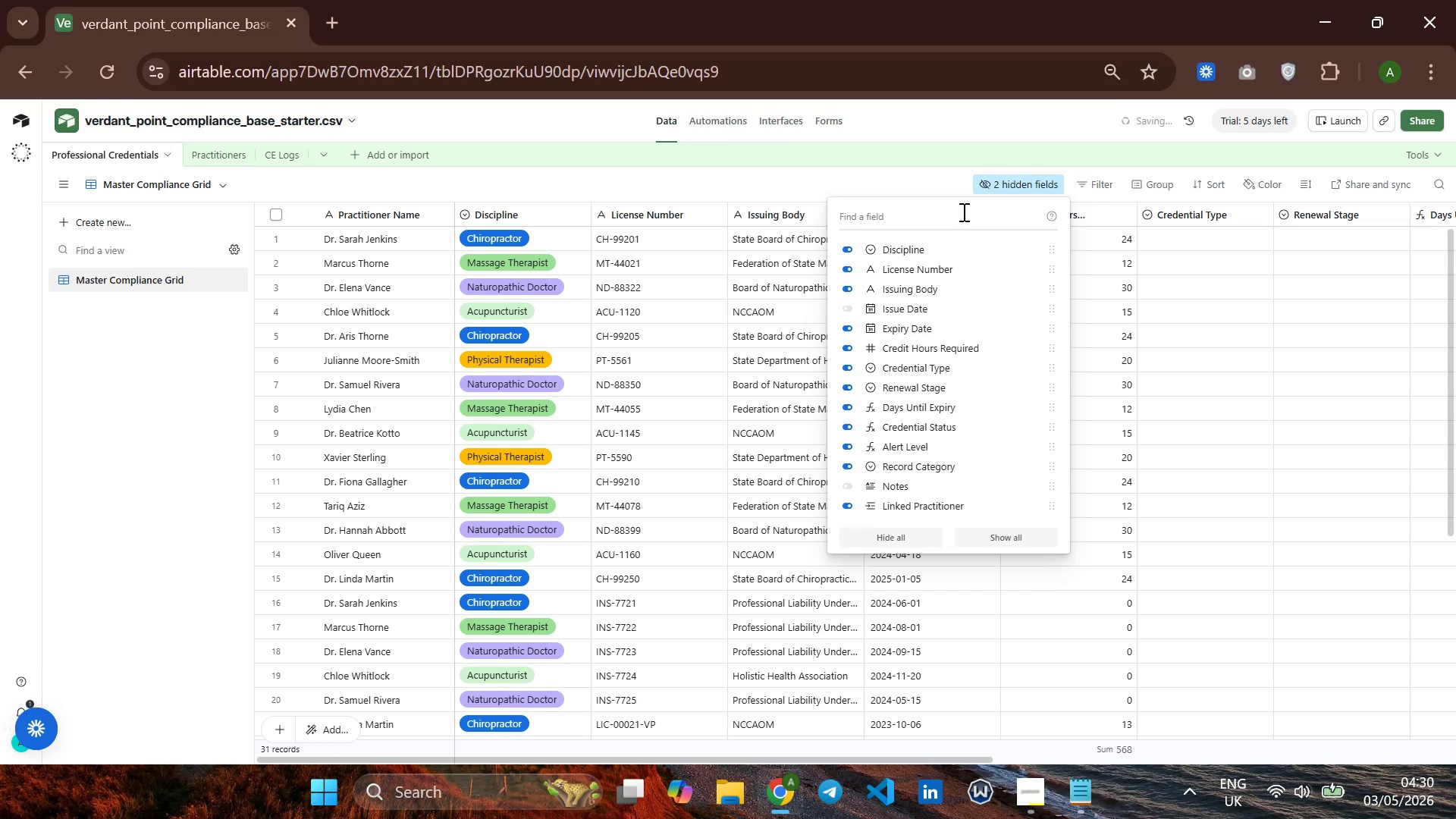 
wait(8.52)
 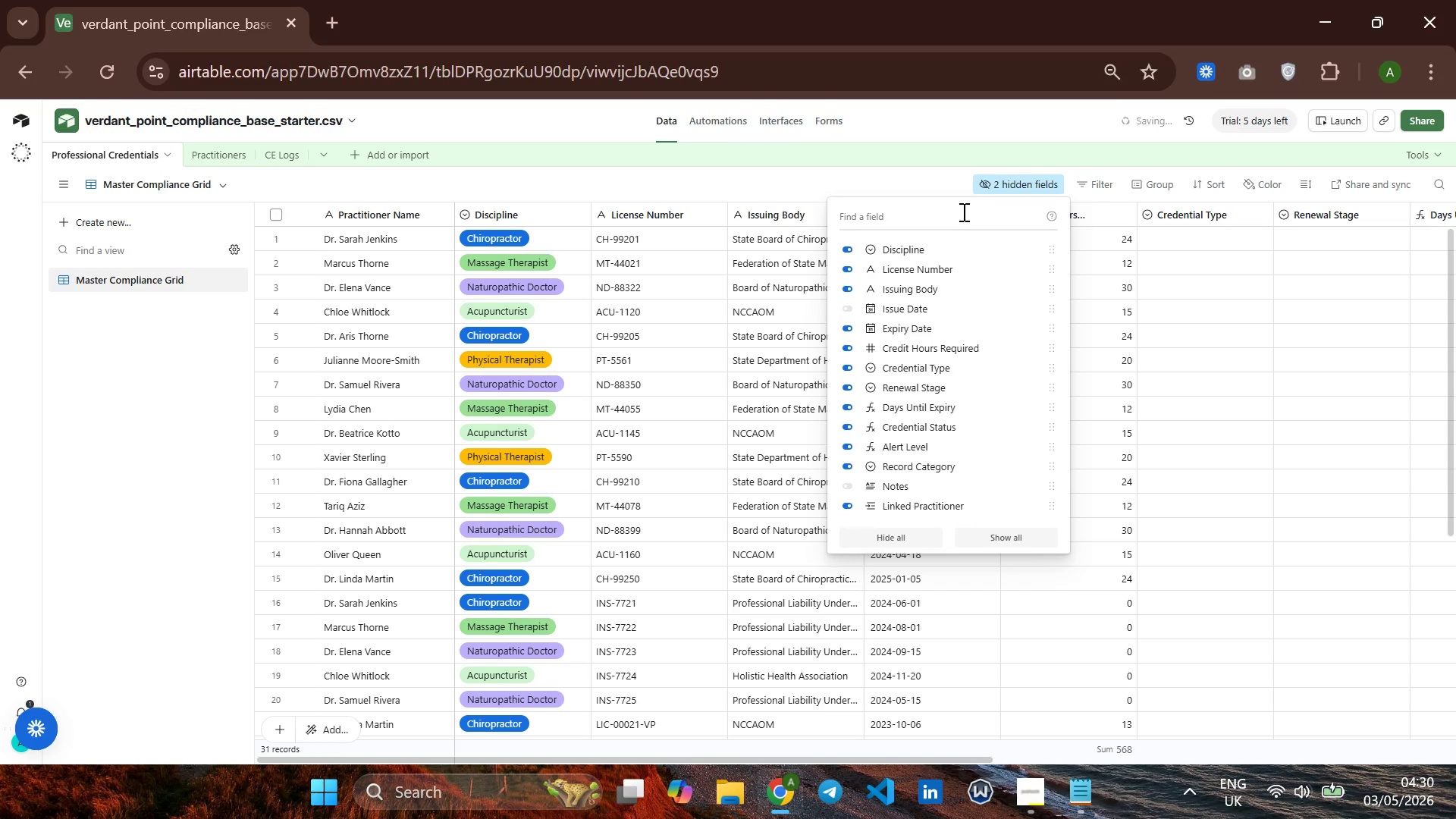 
left_click([930, 215])
 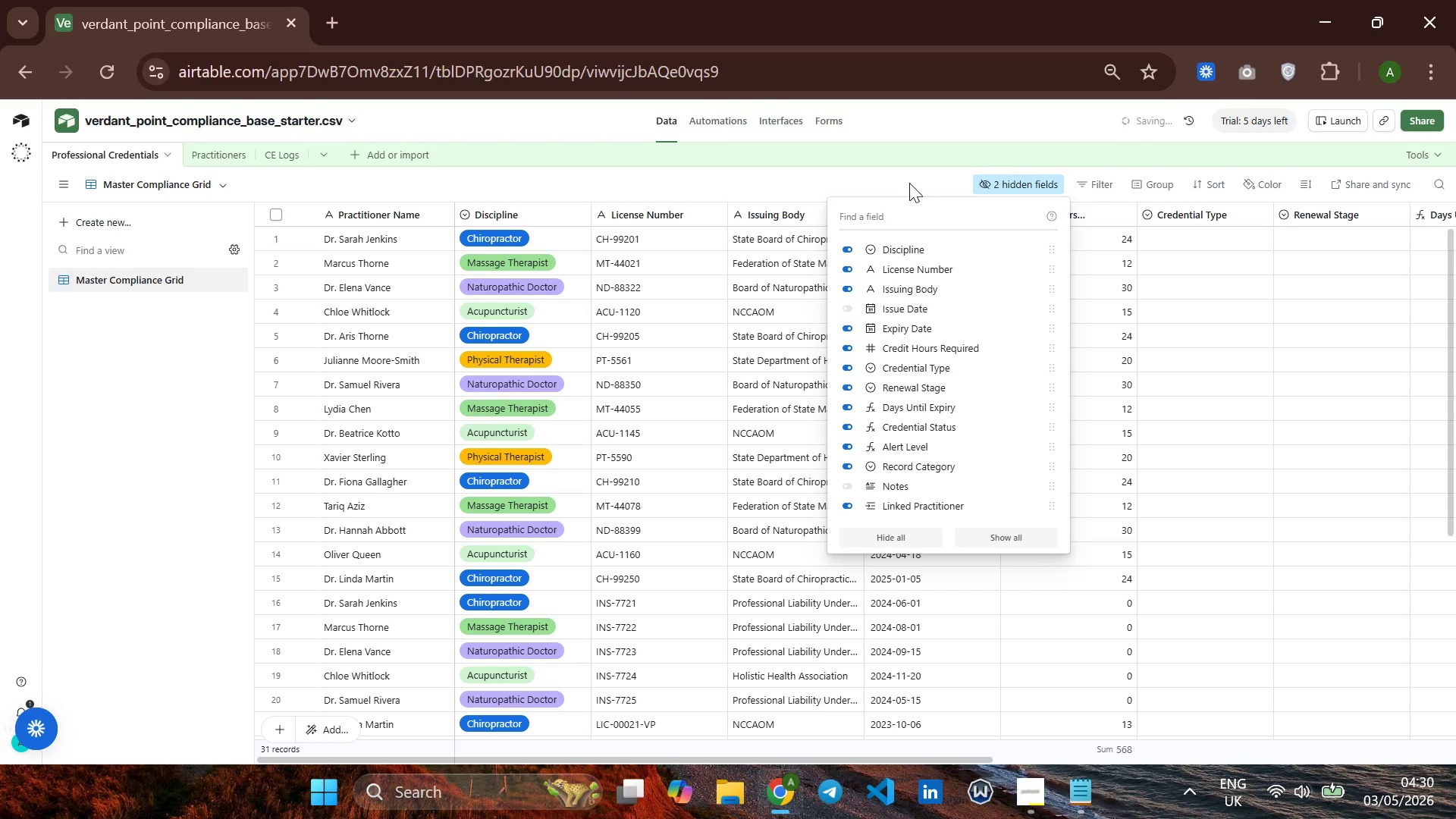 
left_click([909, 183])
 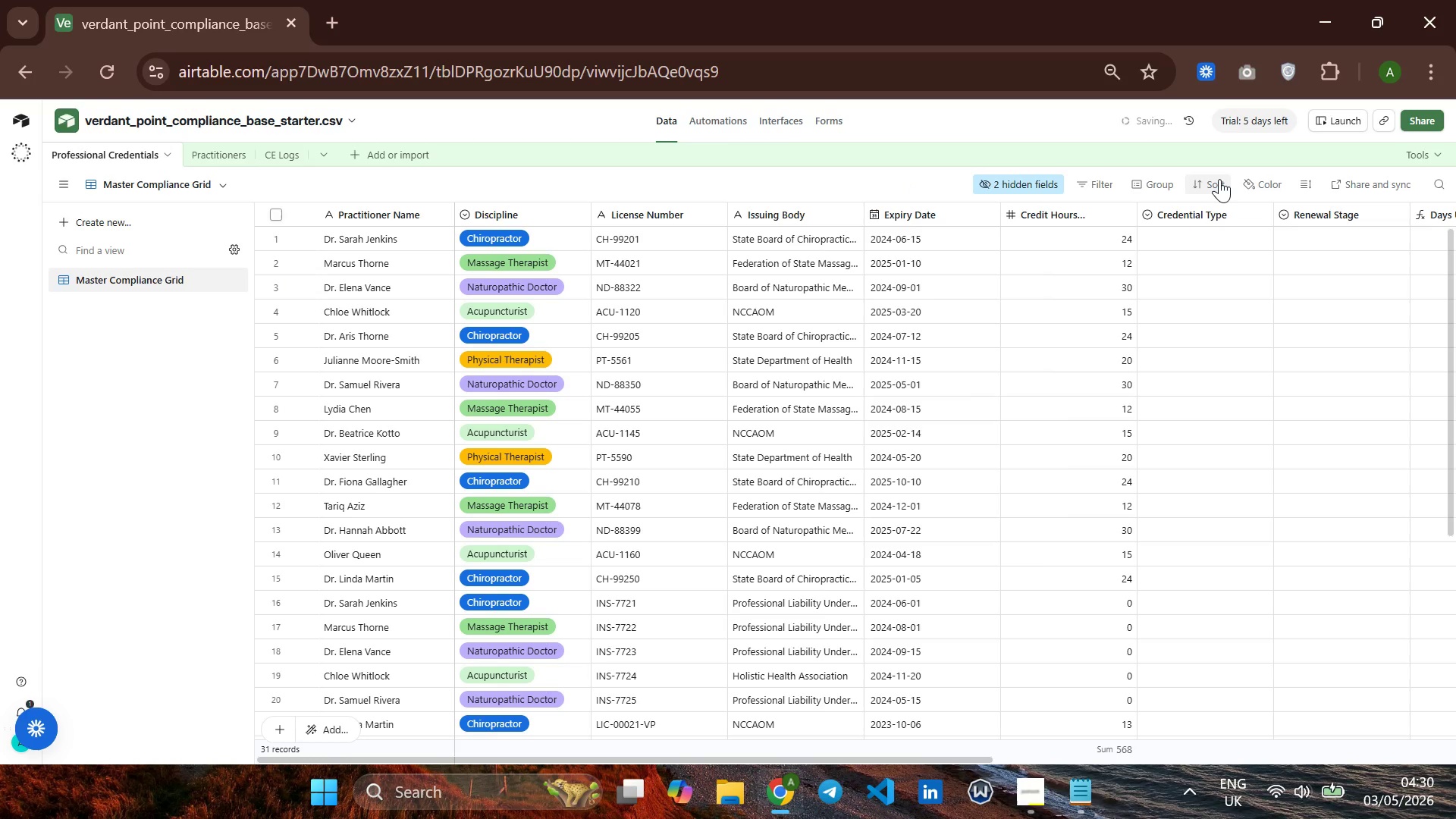 
left_click([1219, 179])
 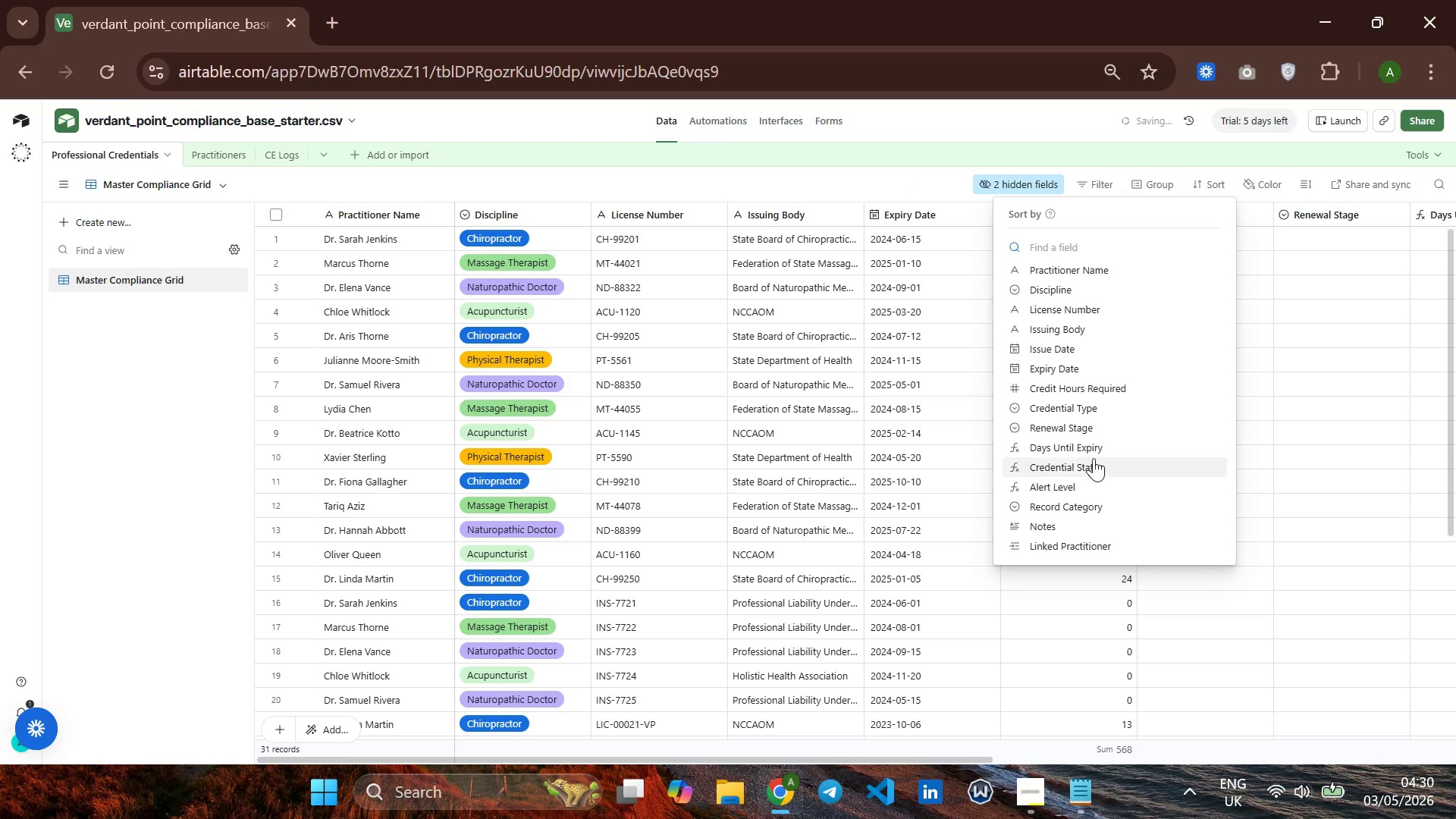 
left_click([1103, 447])
 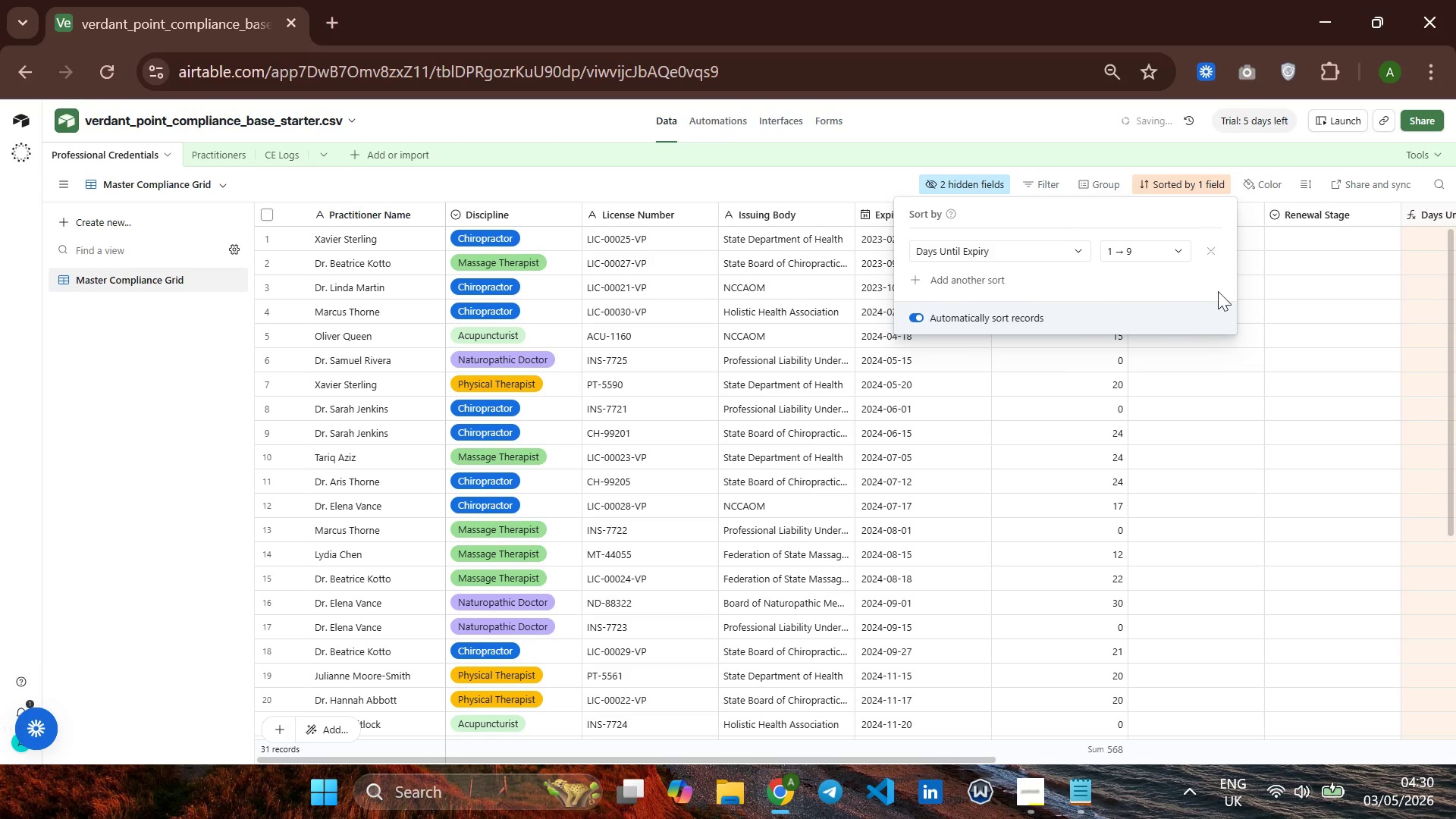 
wait(5.78)
 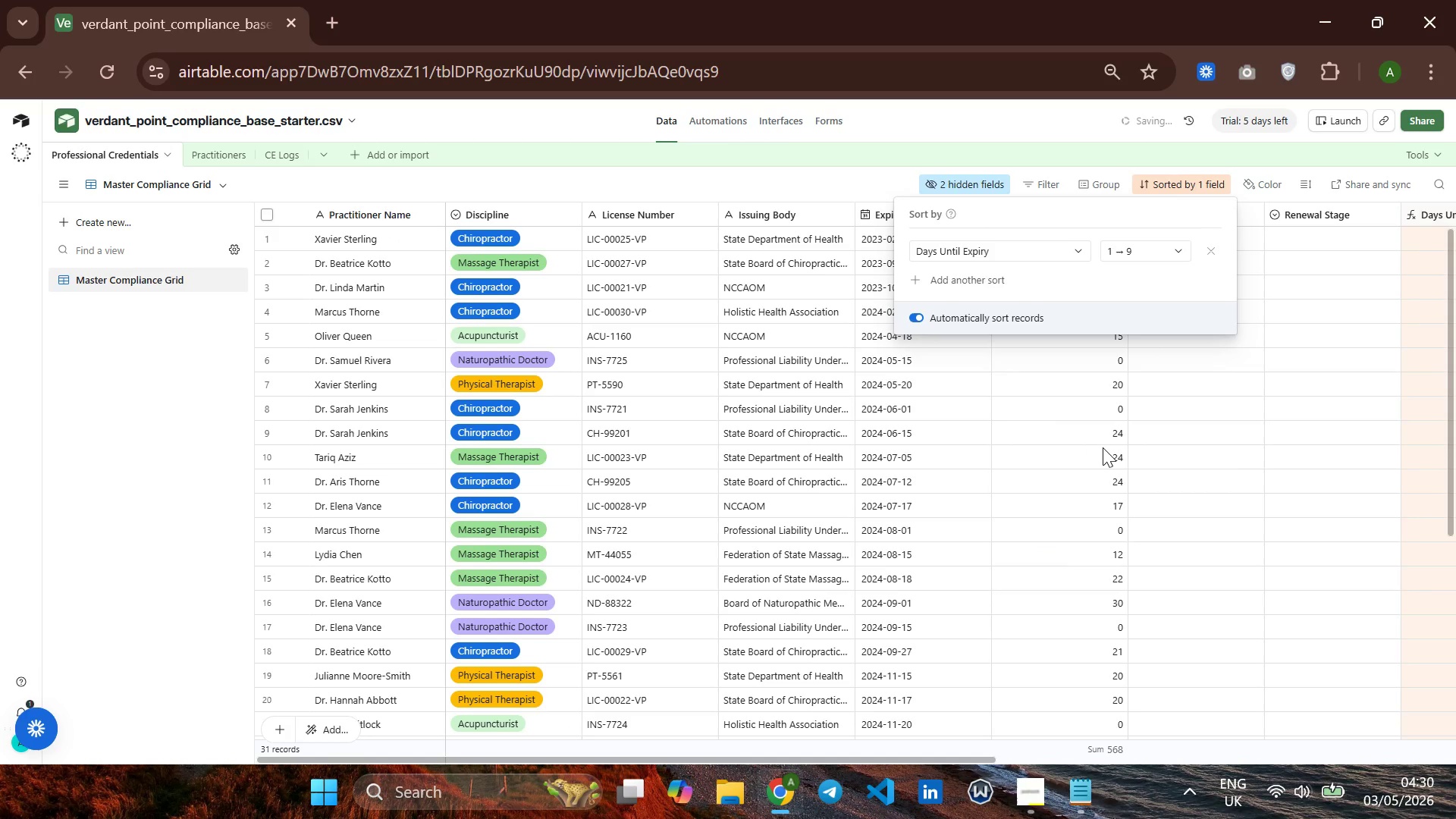 
left_click([1215, 369])
 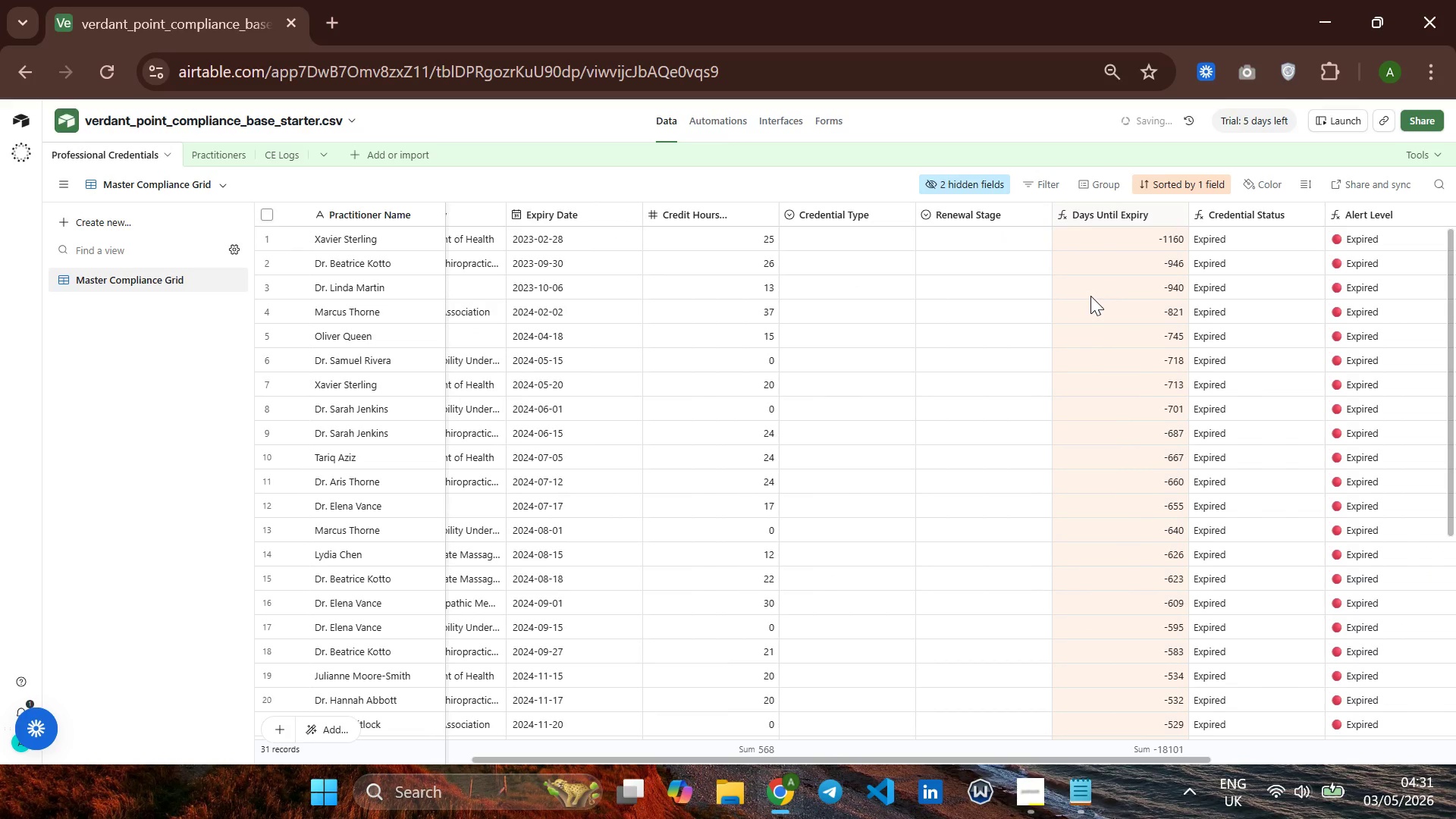 
wait(26.28)
 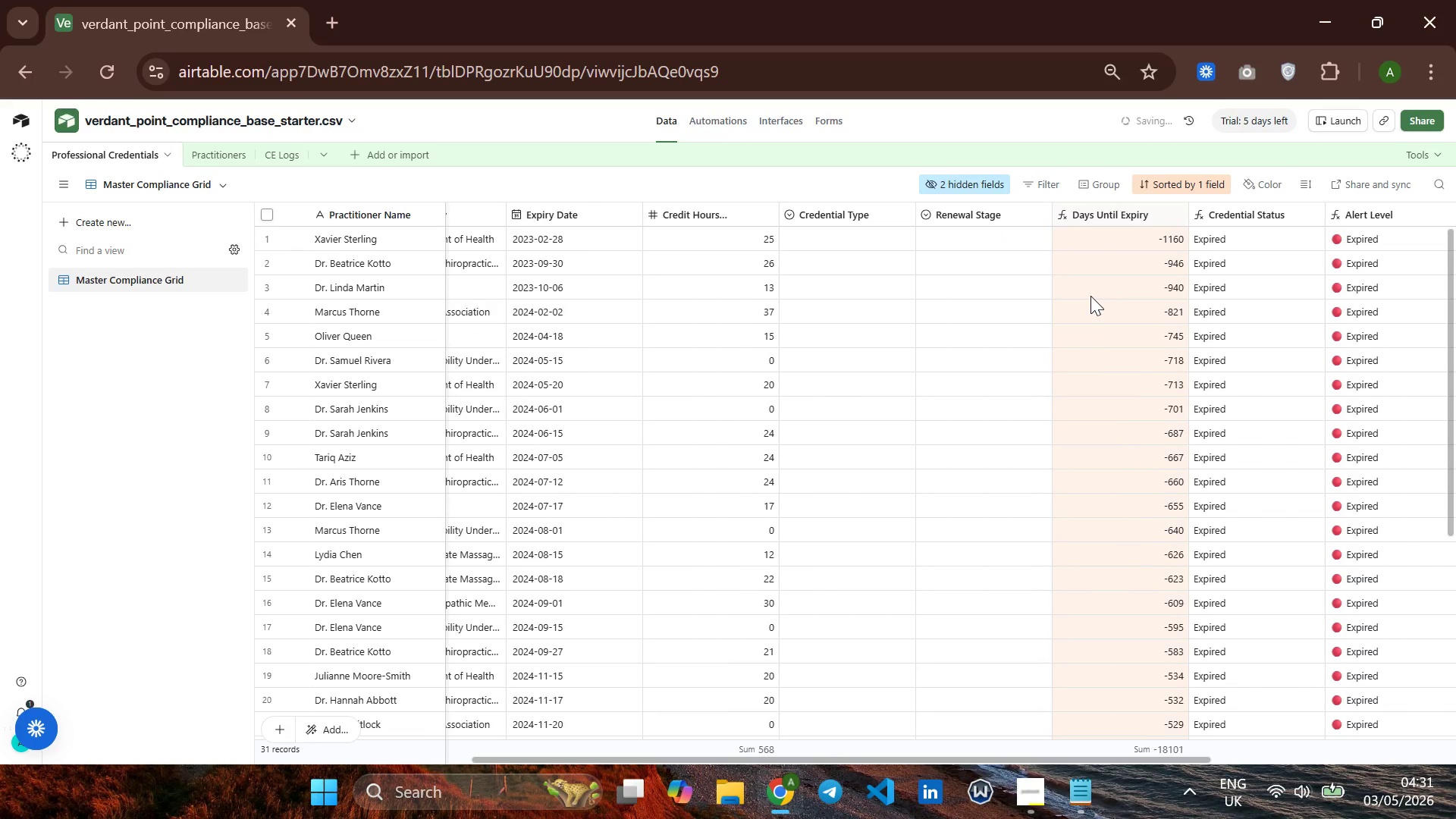 
left_click([1269, 180])
 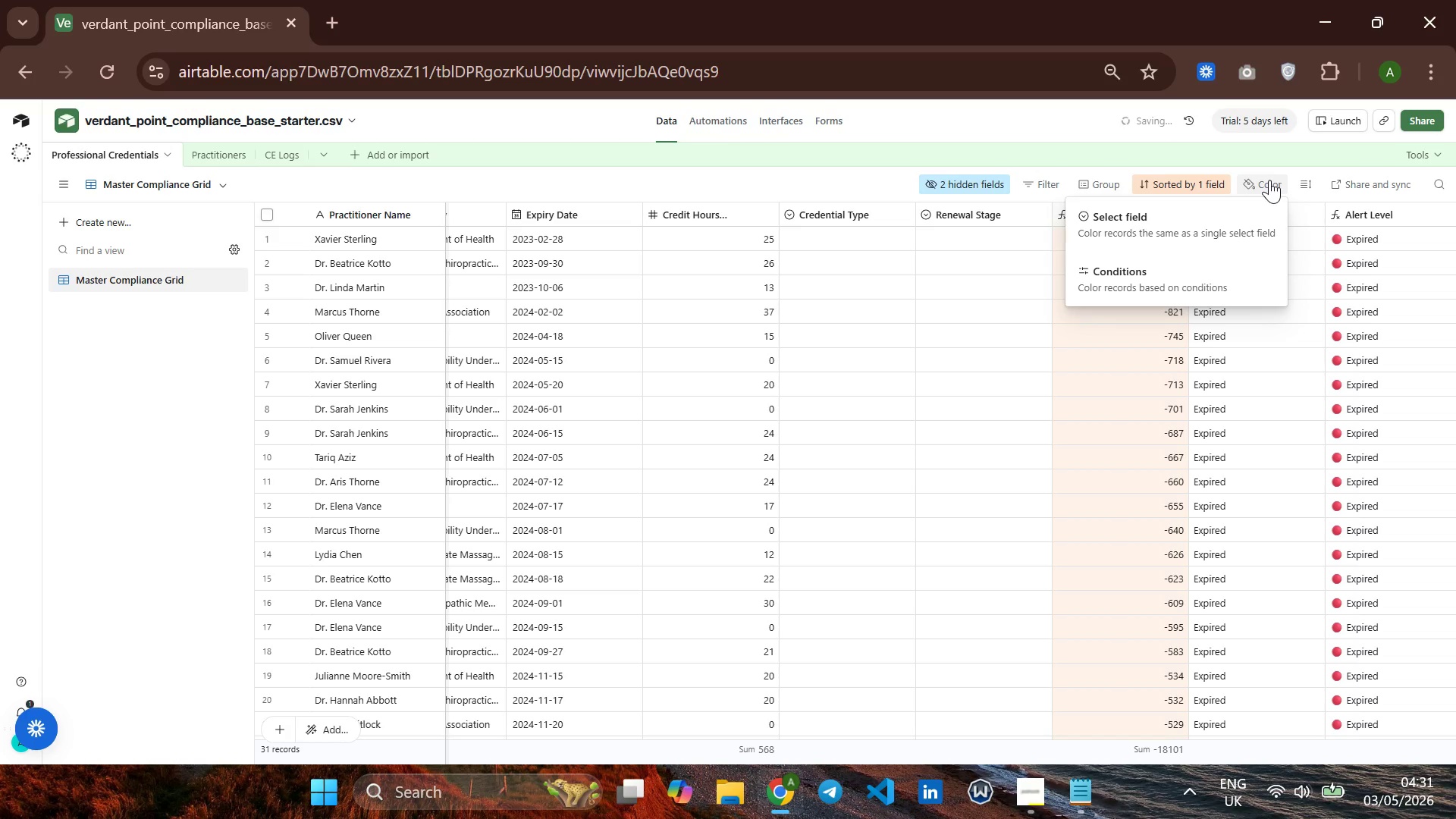 
wait(5.89)
 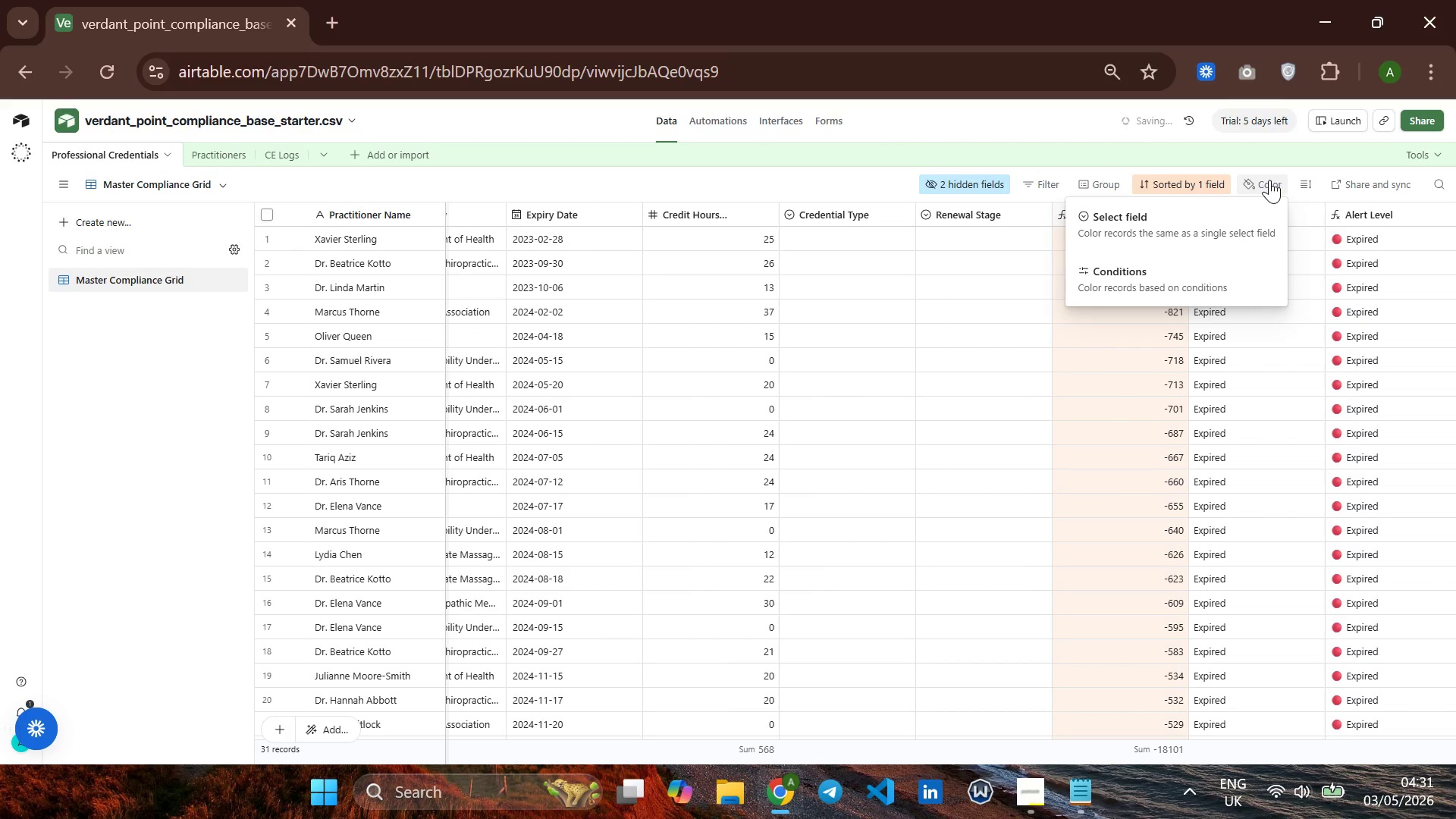 
left_click([1217, 210])
 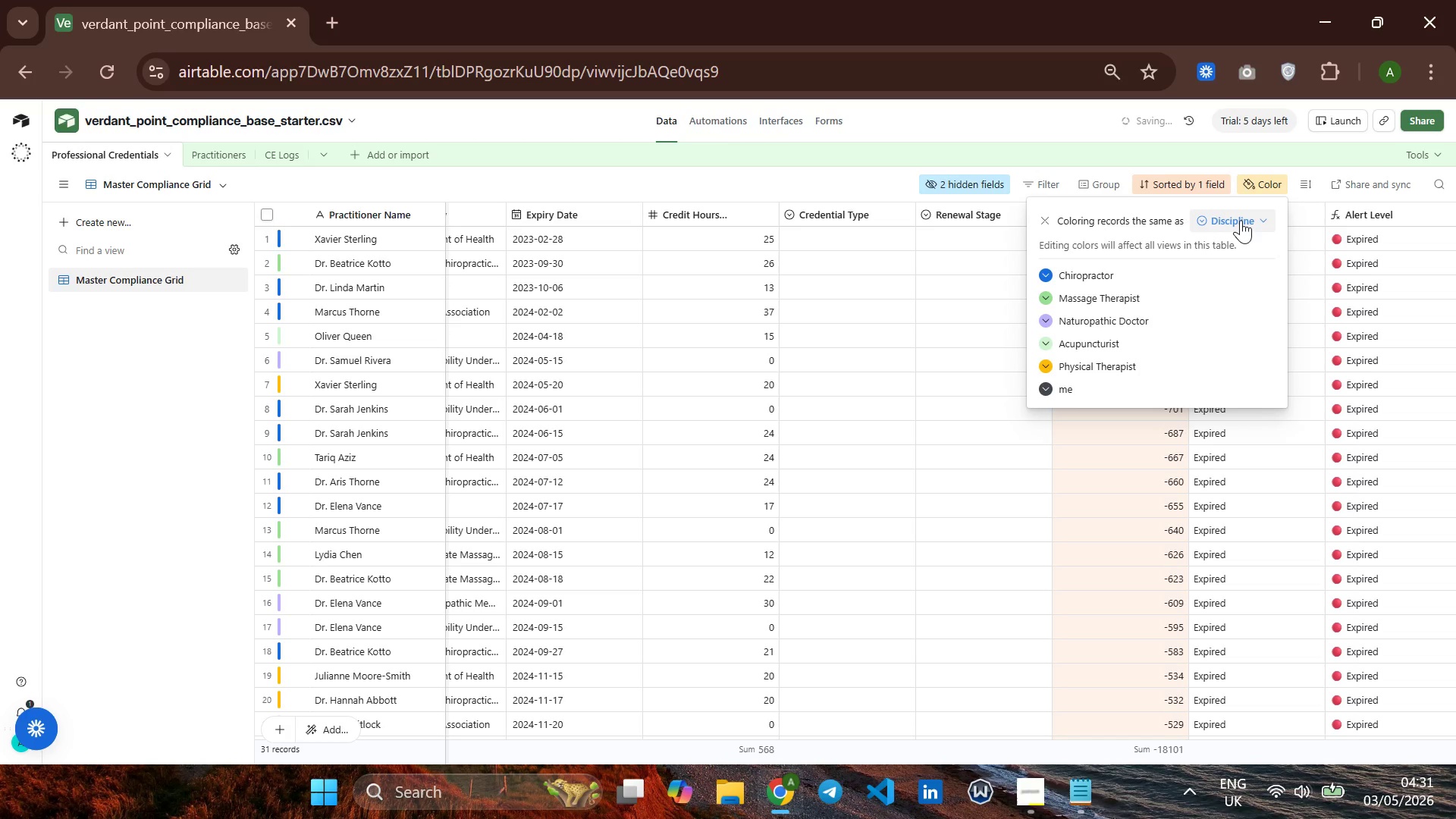 
left_click([1241, 220])
 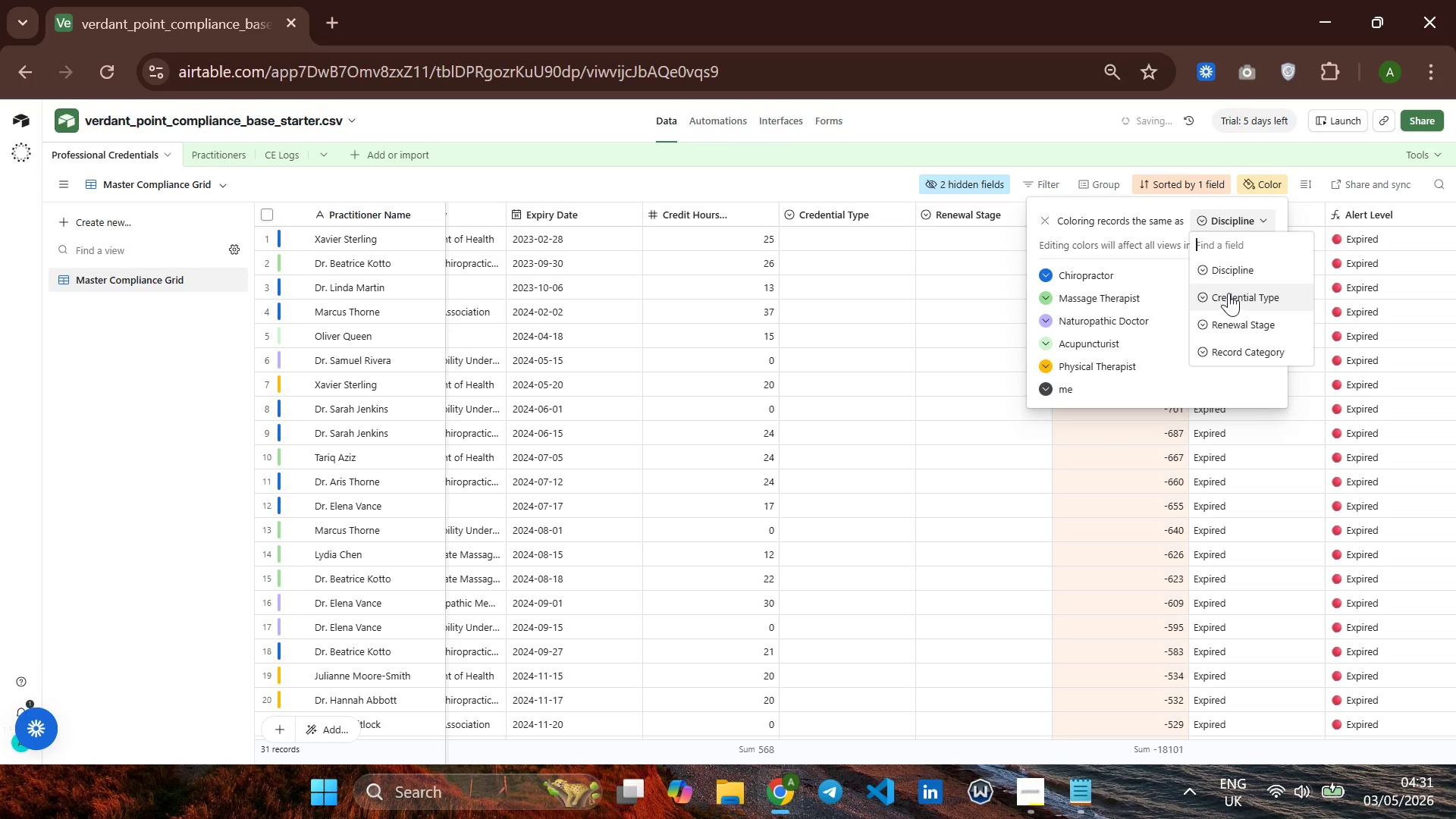 
wait(17.14)
 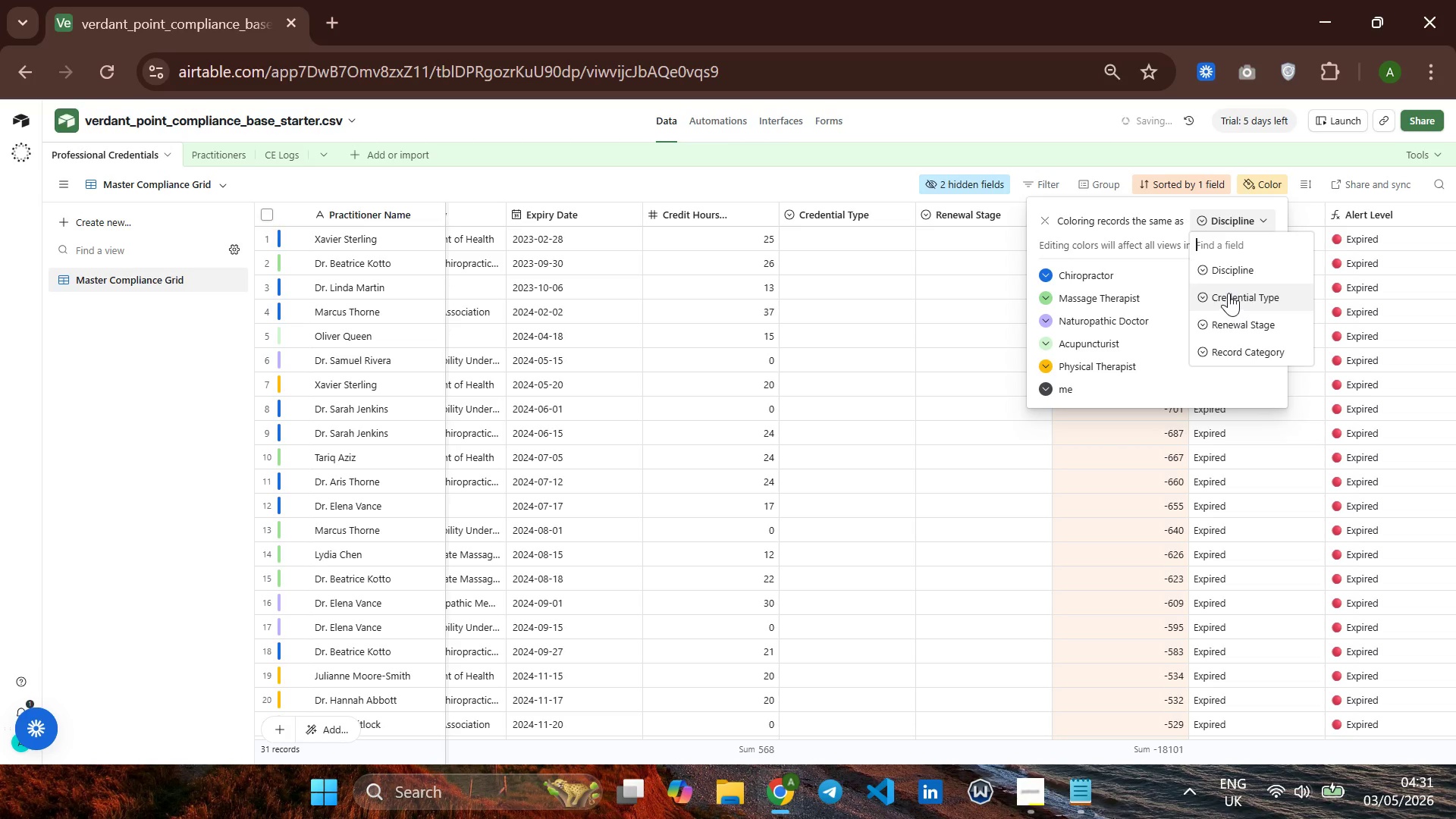 
left_click([1238, 419])
 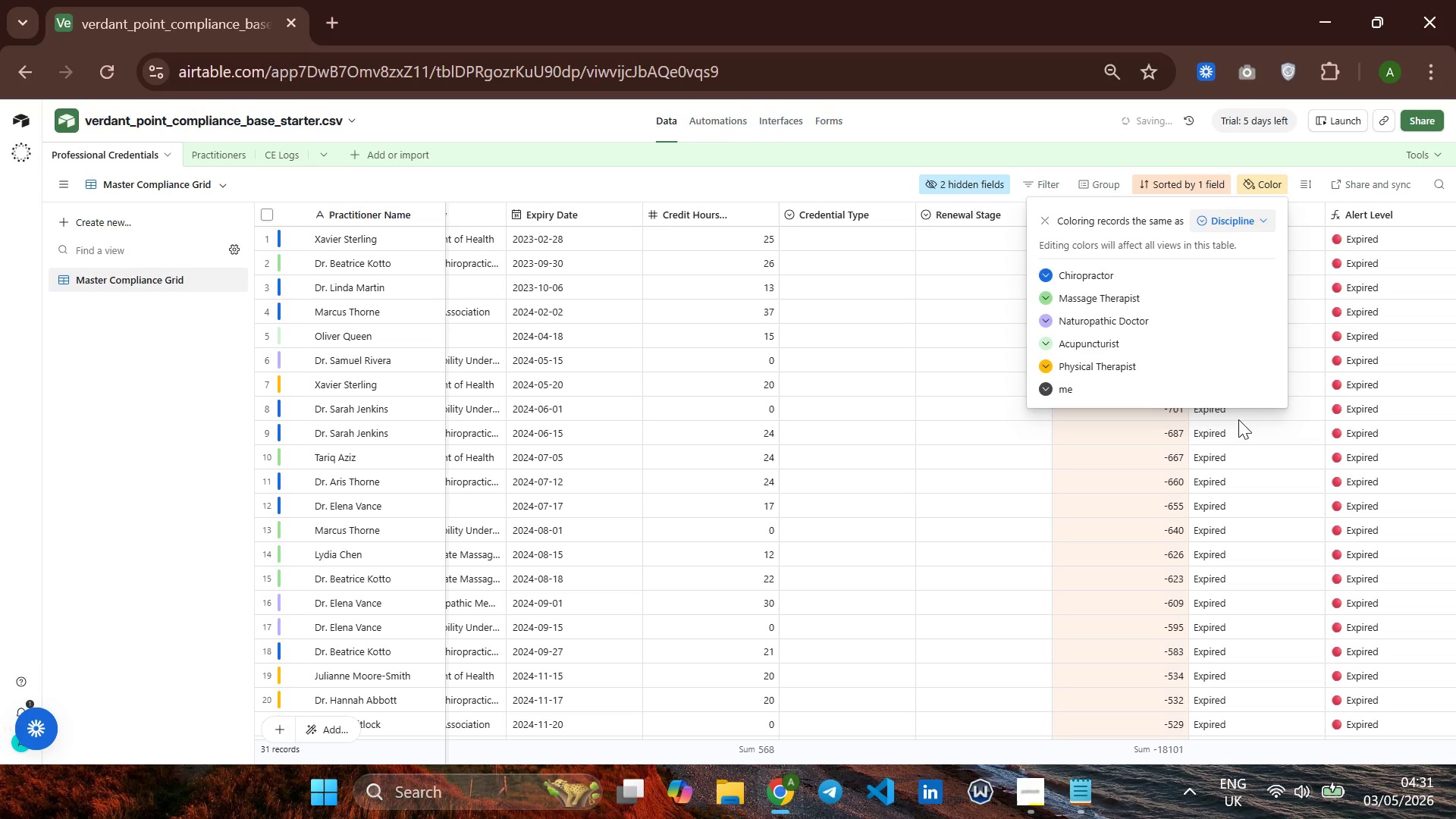 
left_click([1238, 419])
 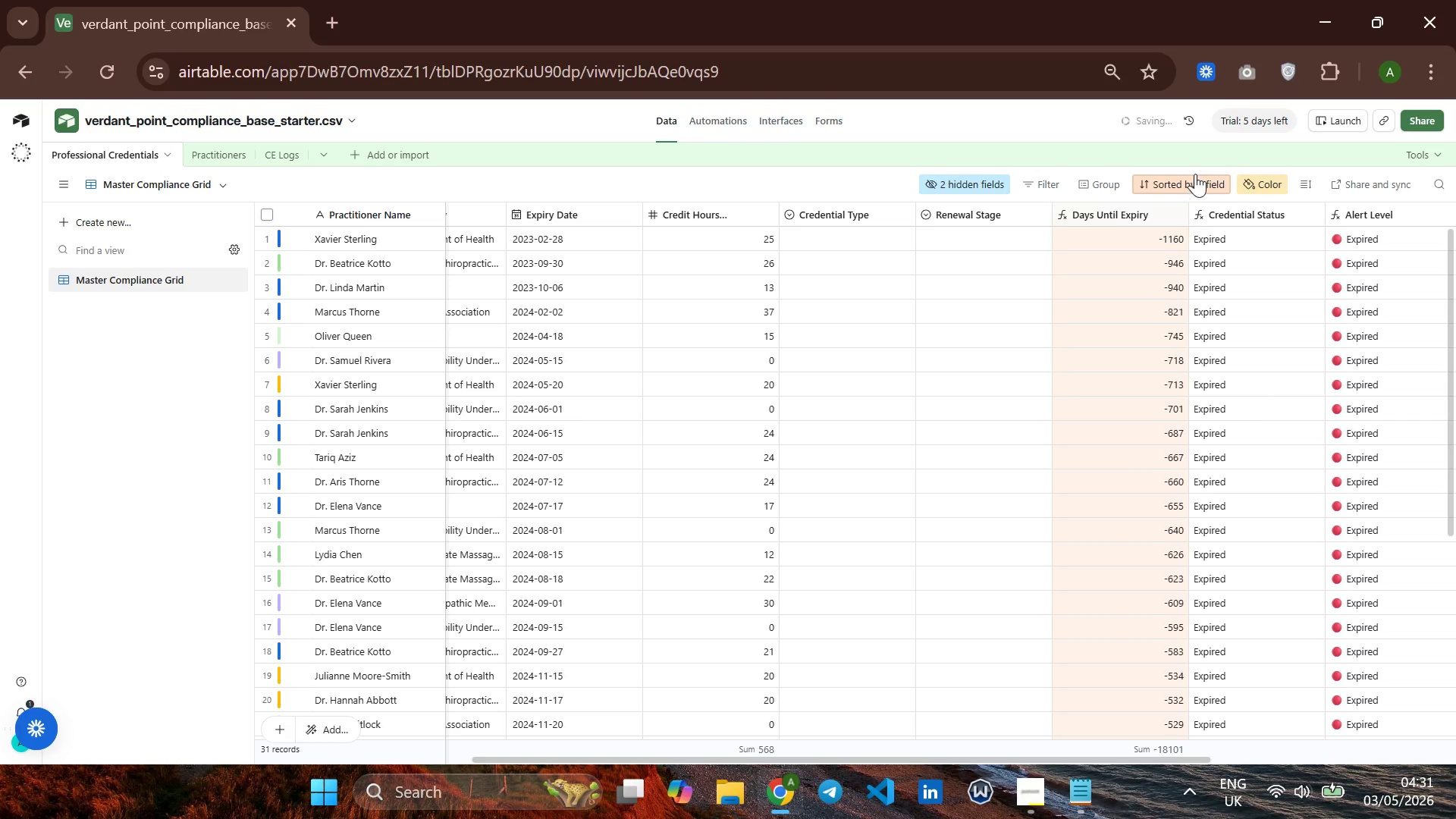 
left_click([1255, 187])
 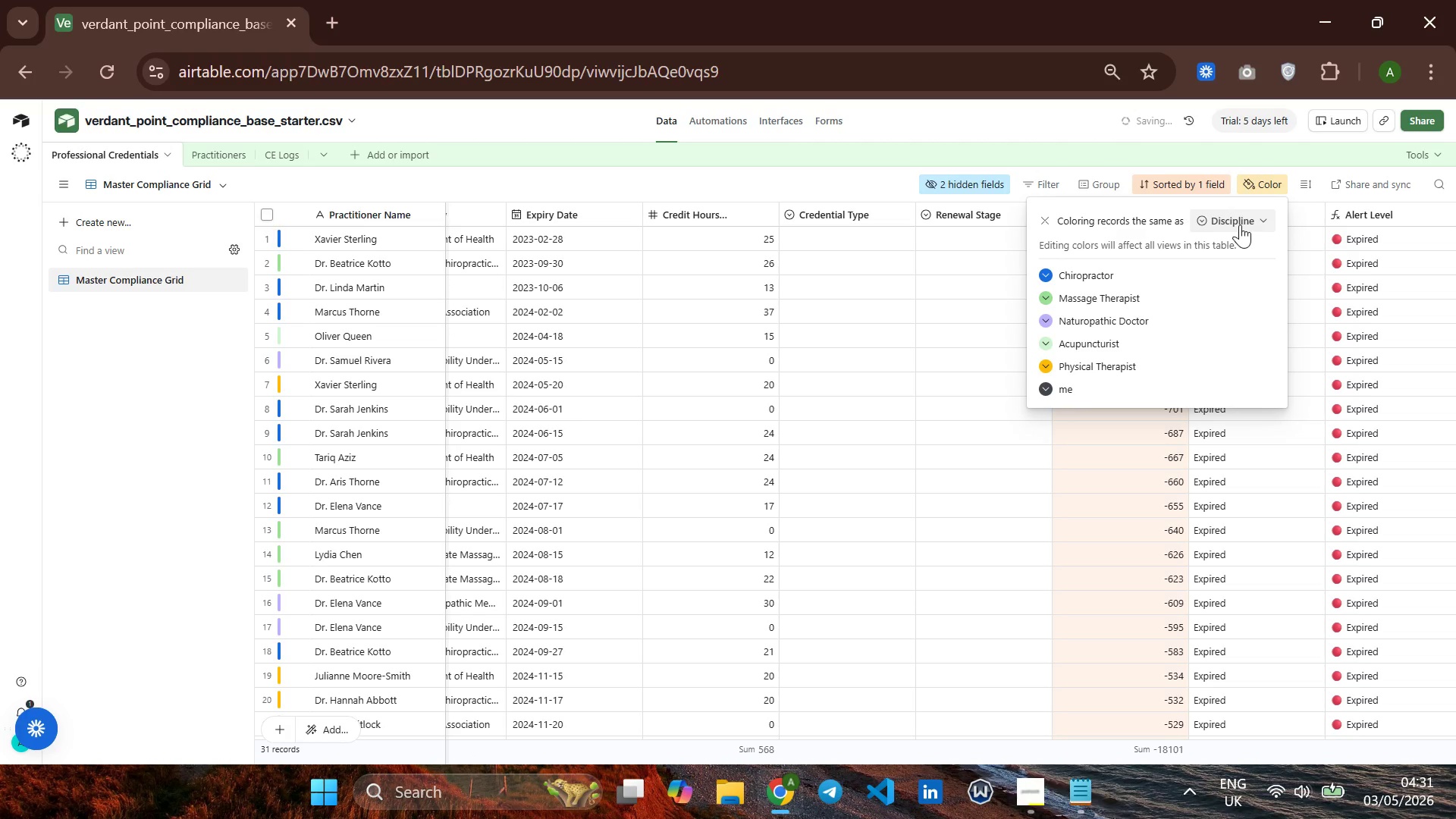 
left_click([1235, 220])
 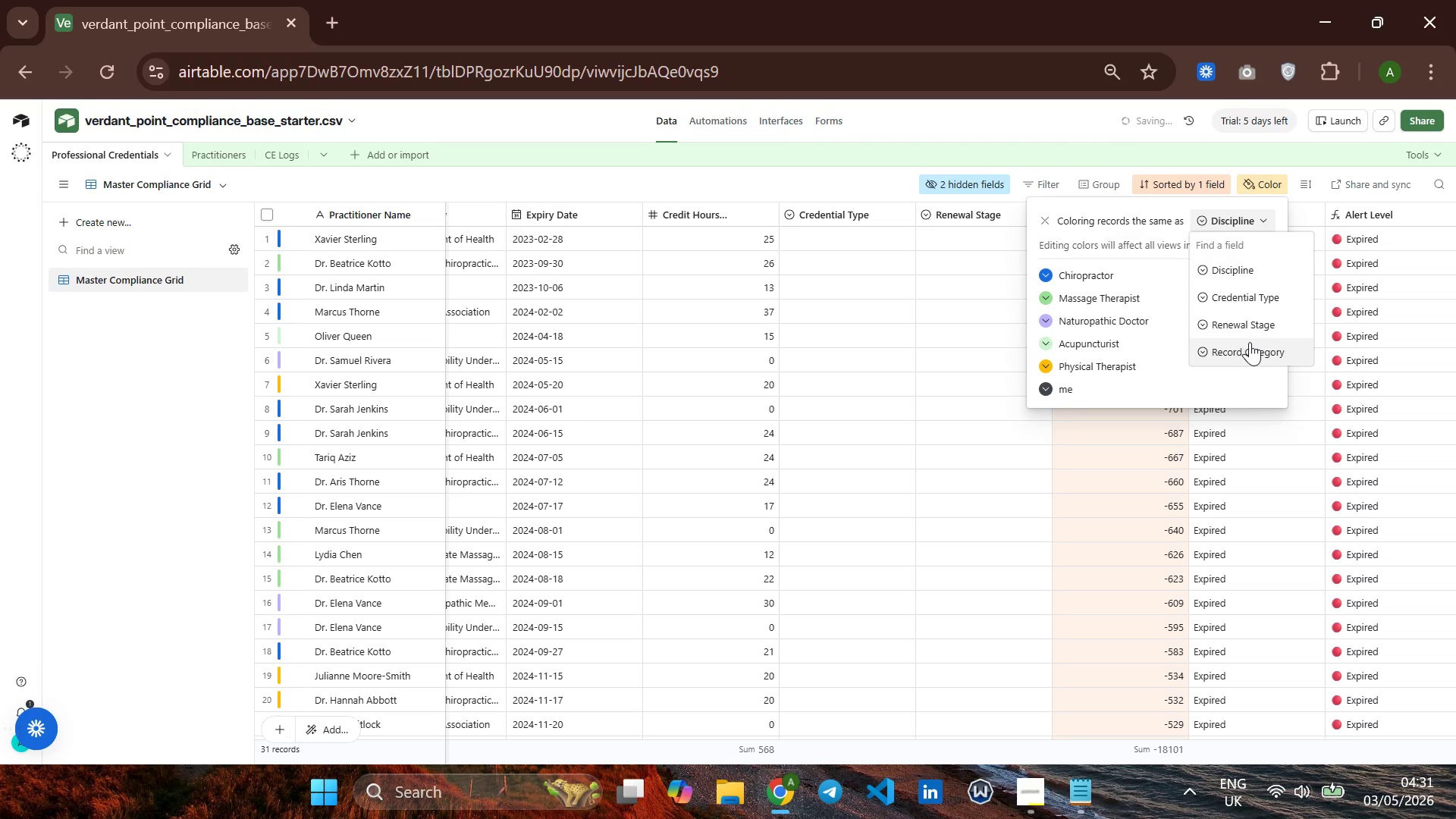 
key(ArrowDown)
 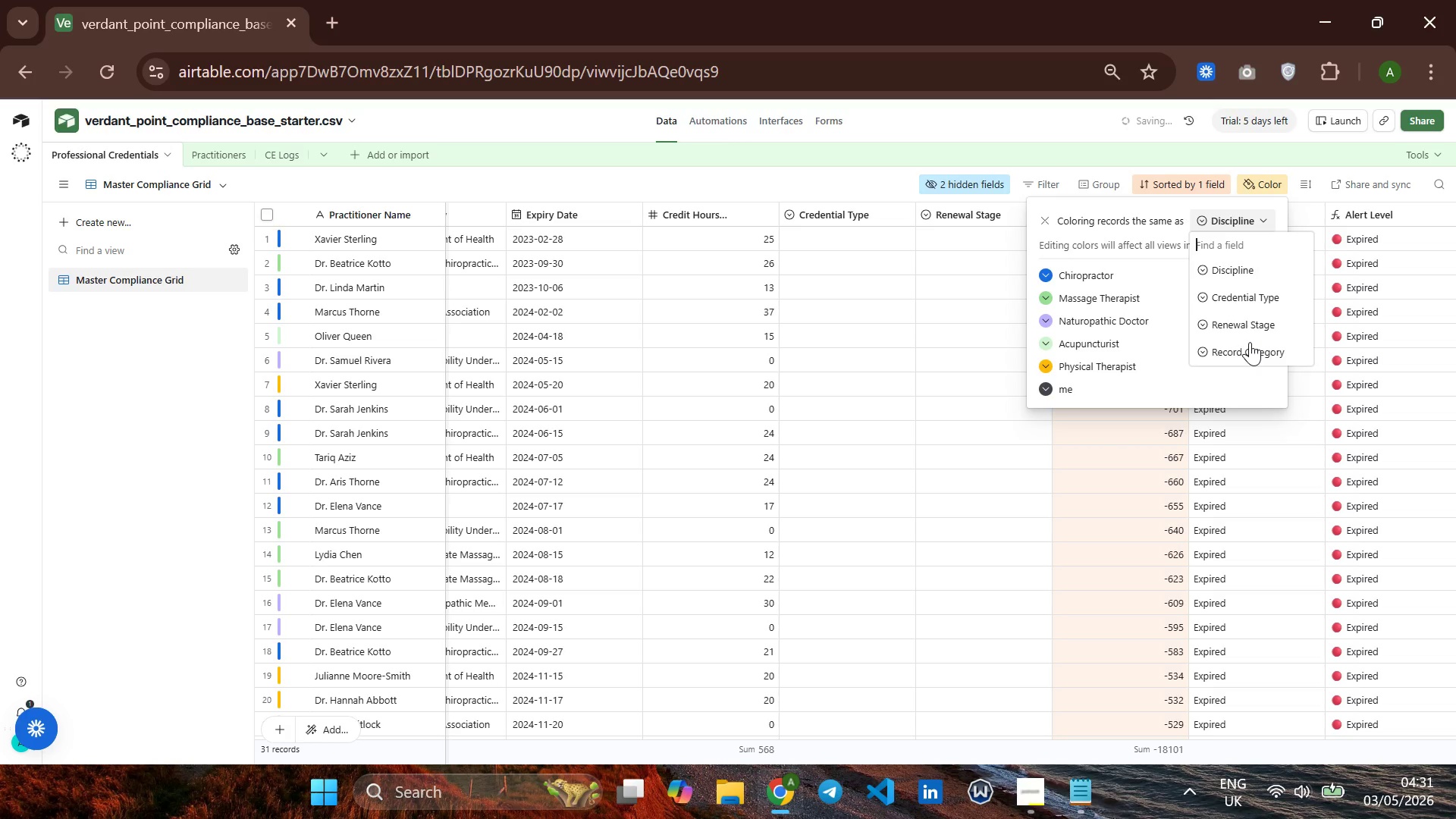 
key(ArrowDown)
 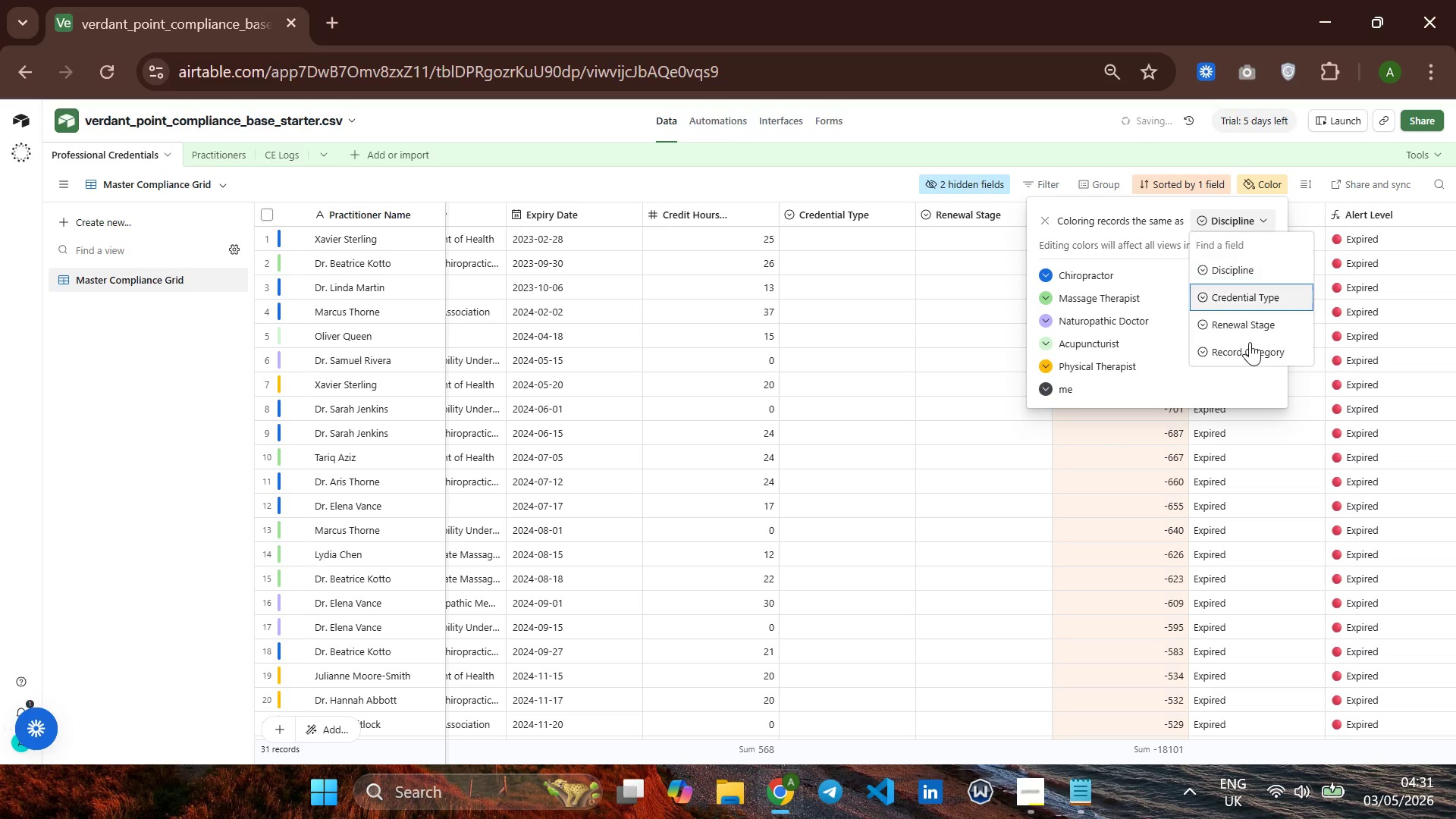 
key(ArrowDown)
 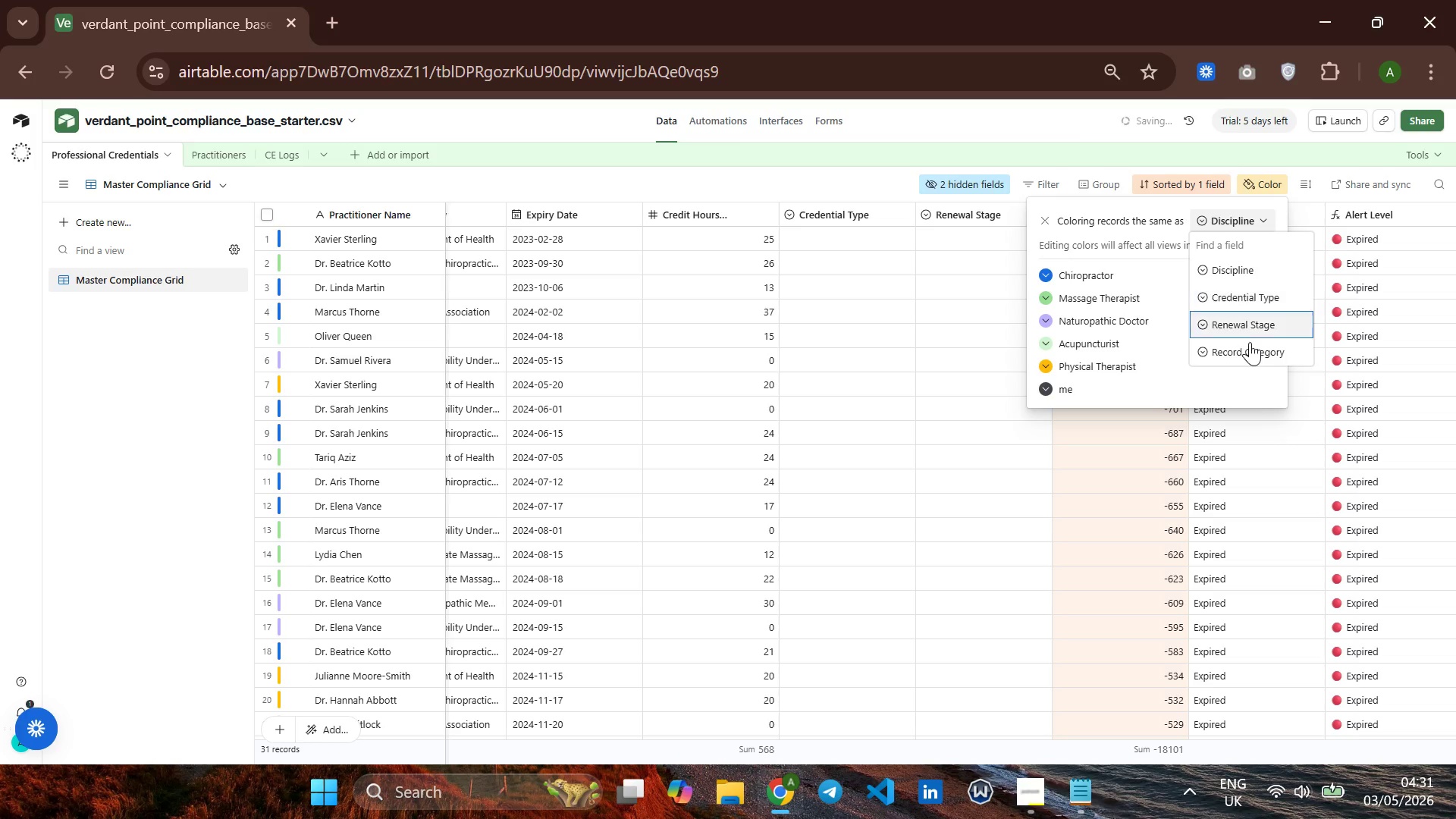 
key(ArrowDown)
 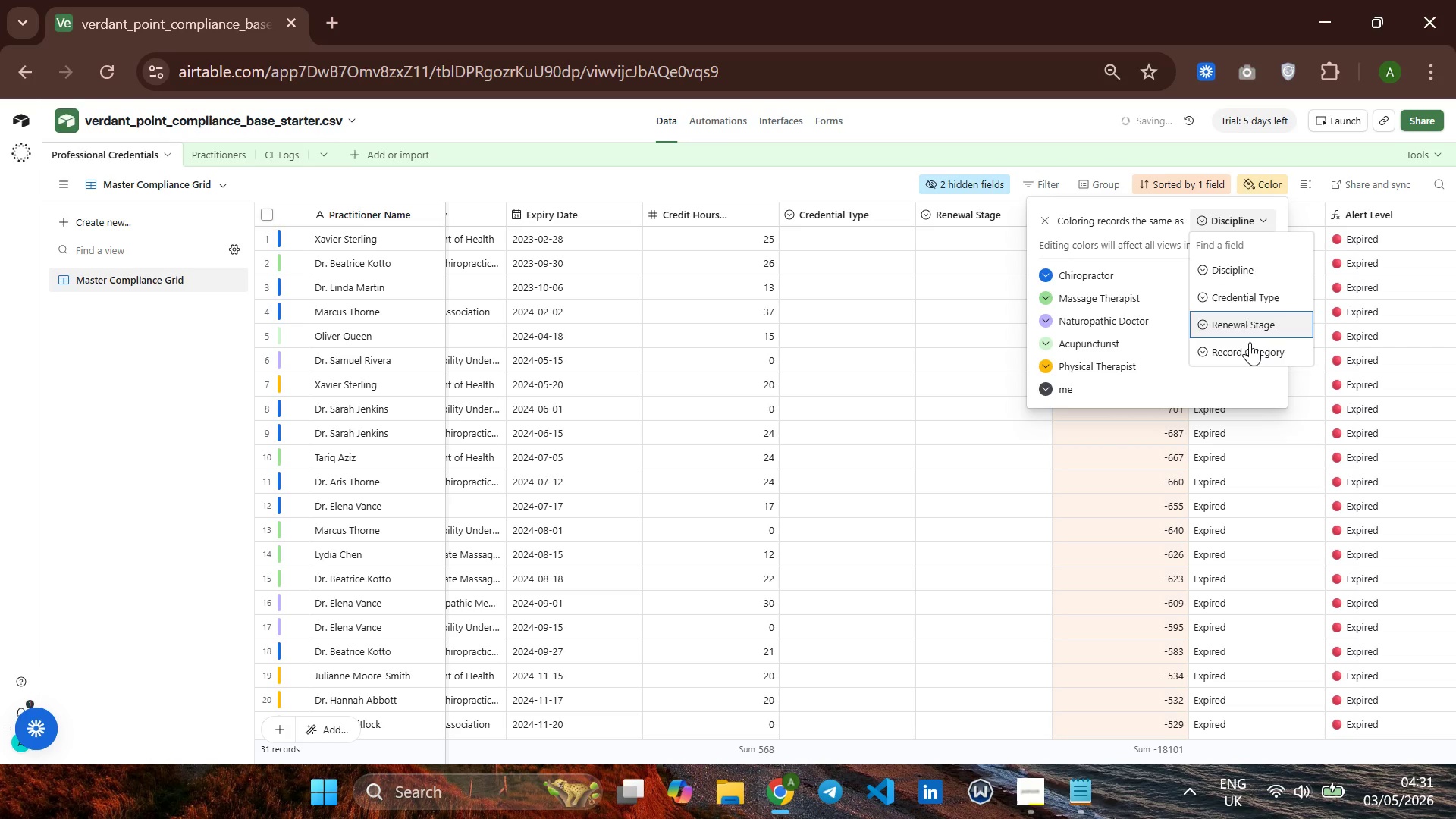 
key(ArrowDown)
 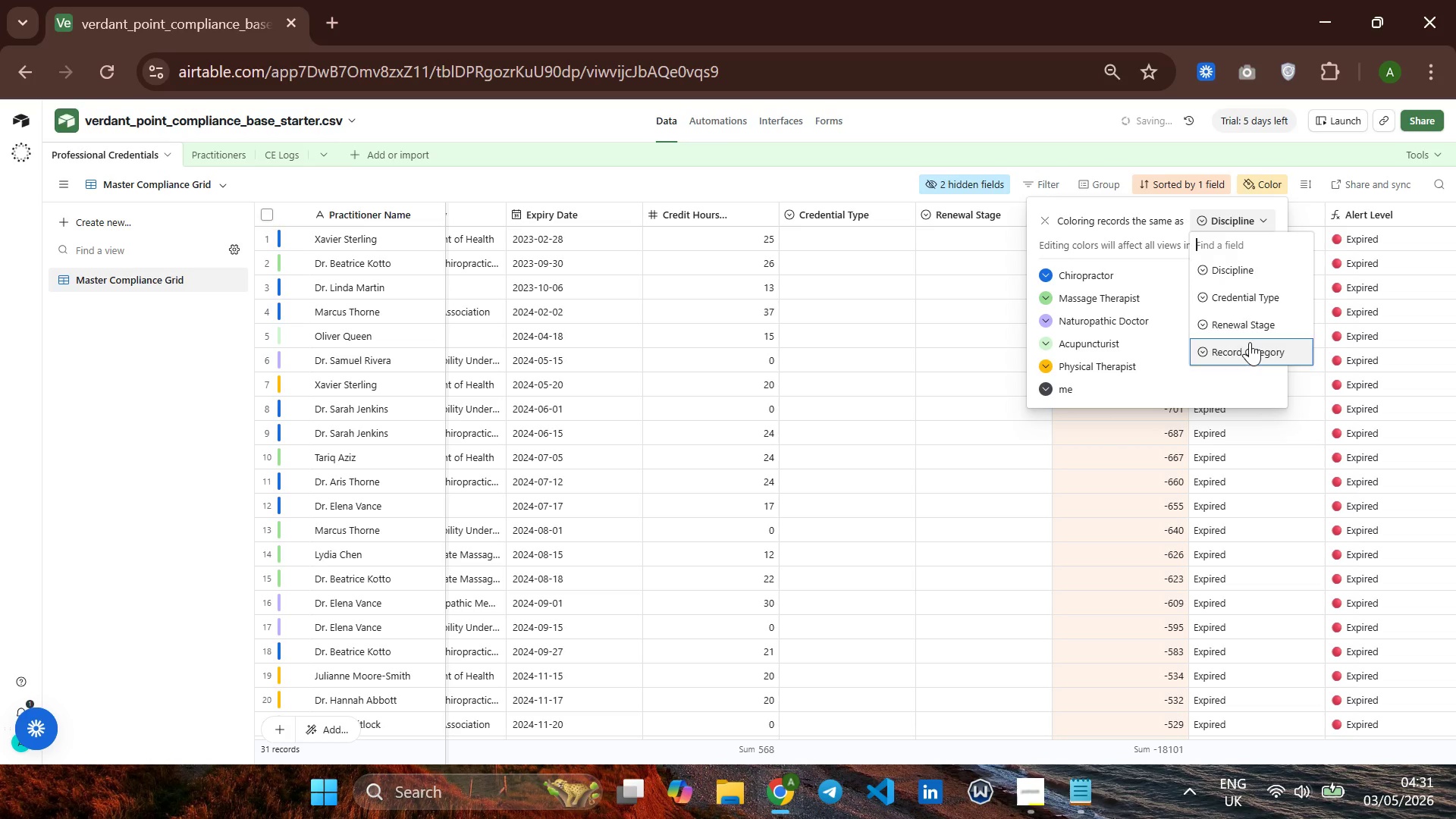 
key(ArrowDown)
 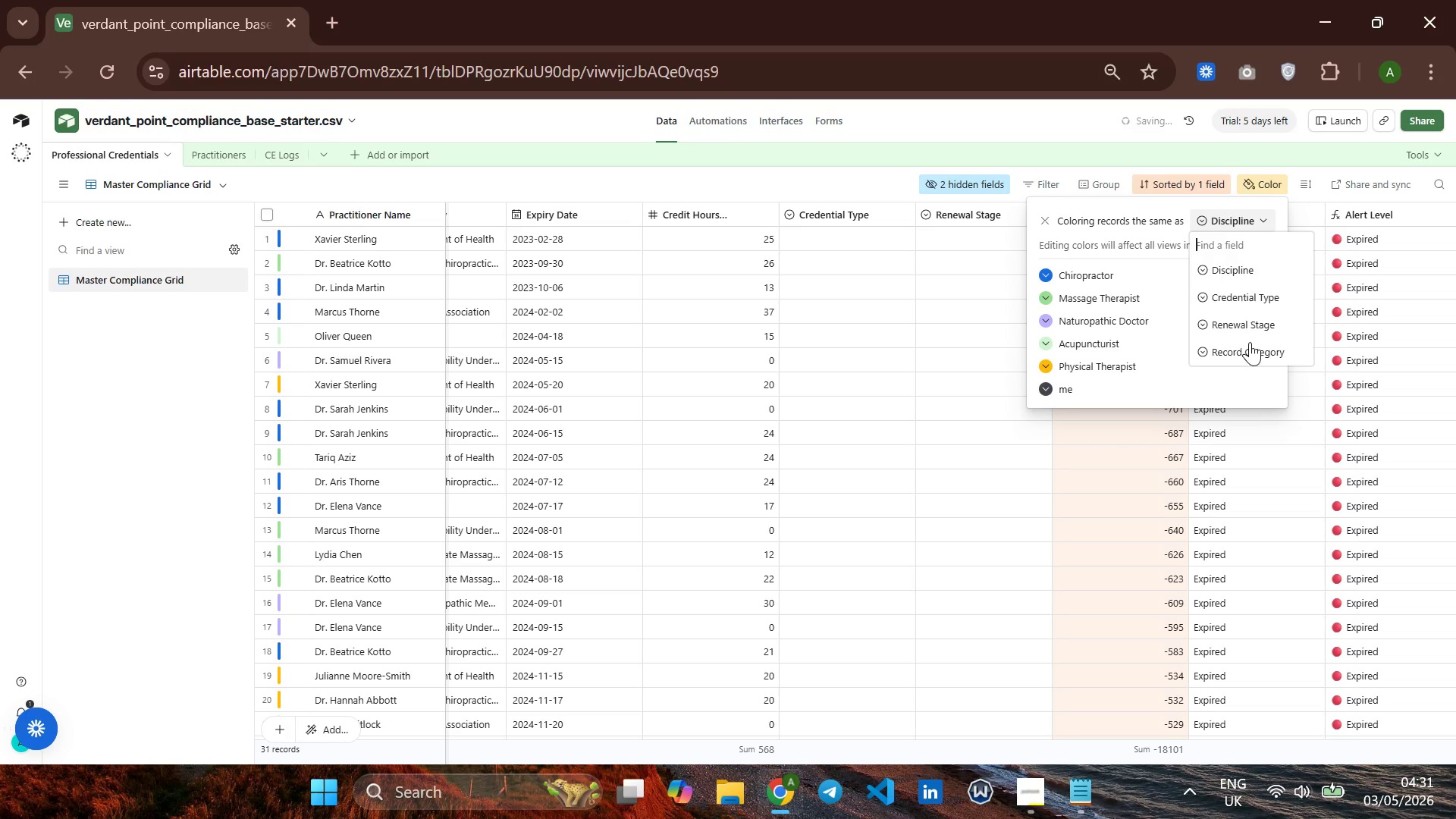 
key(ArrowDown)
 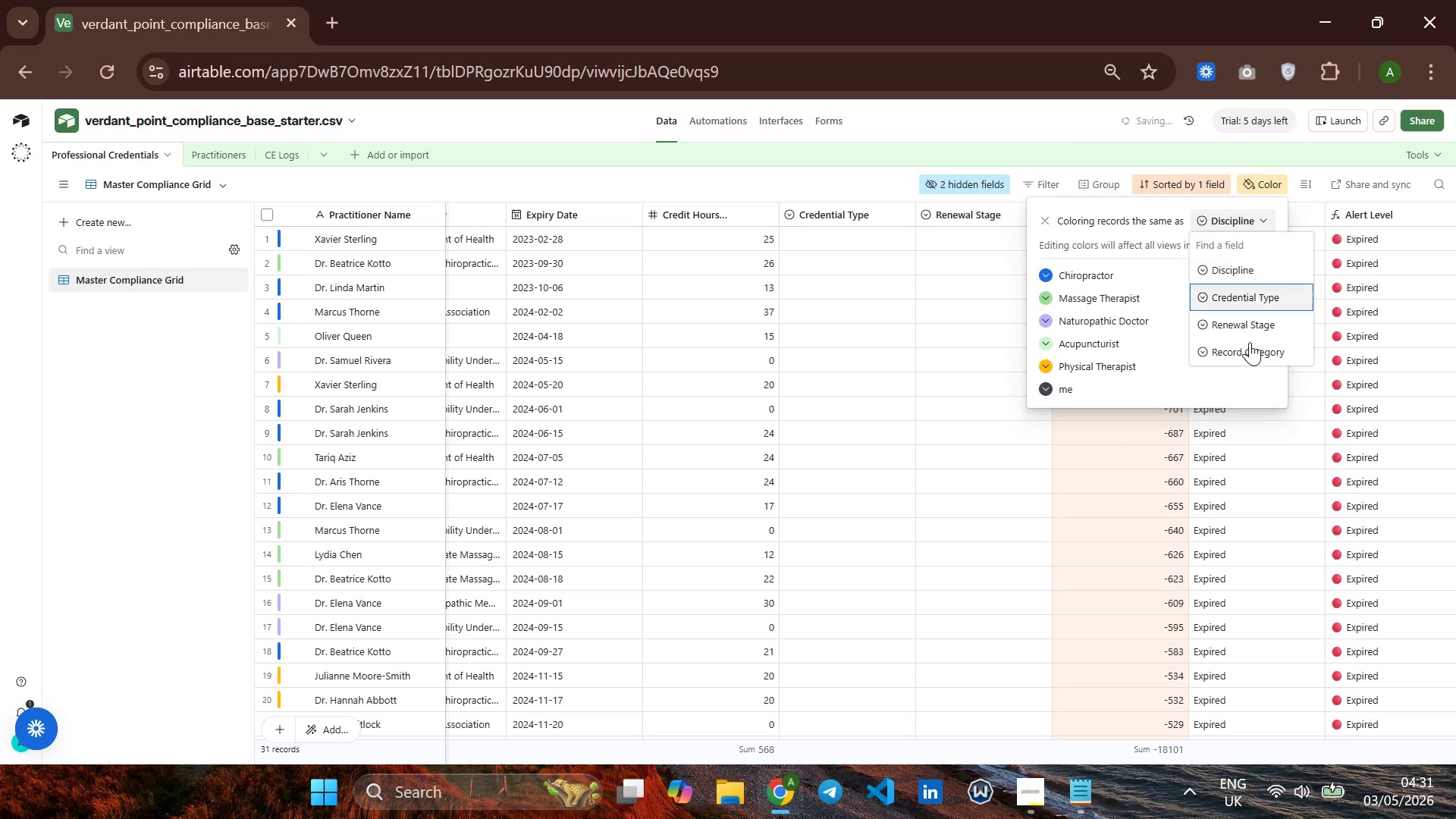 
key(ArrowDown)
 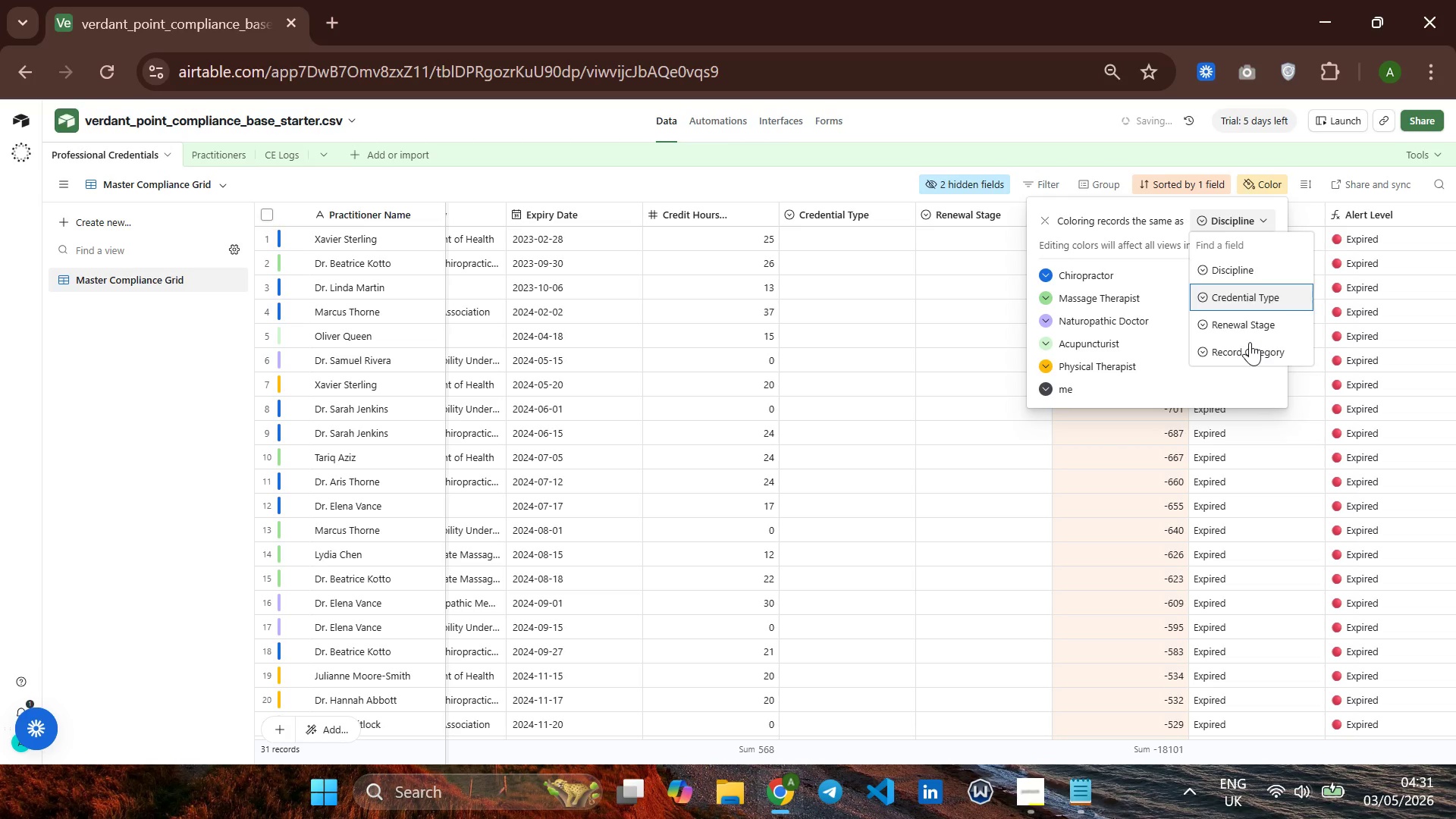 
key(ArrowDown)
 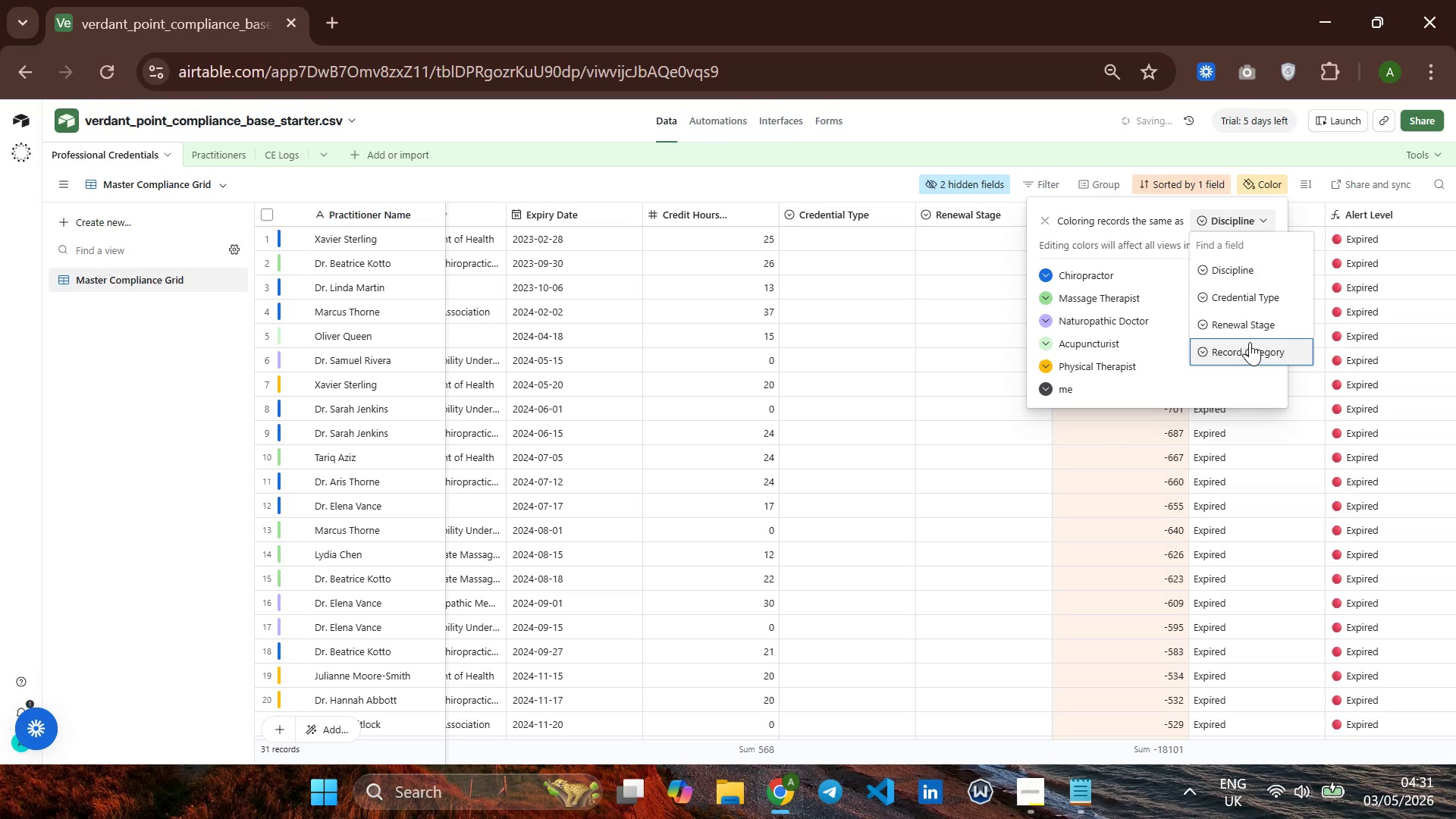 
key(ArrowDown)
 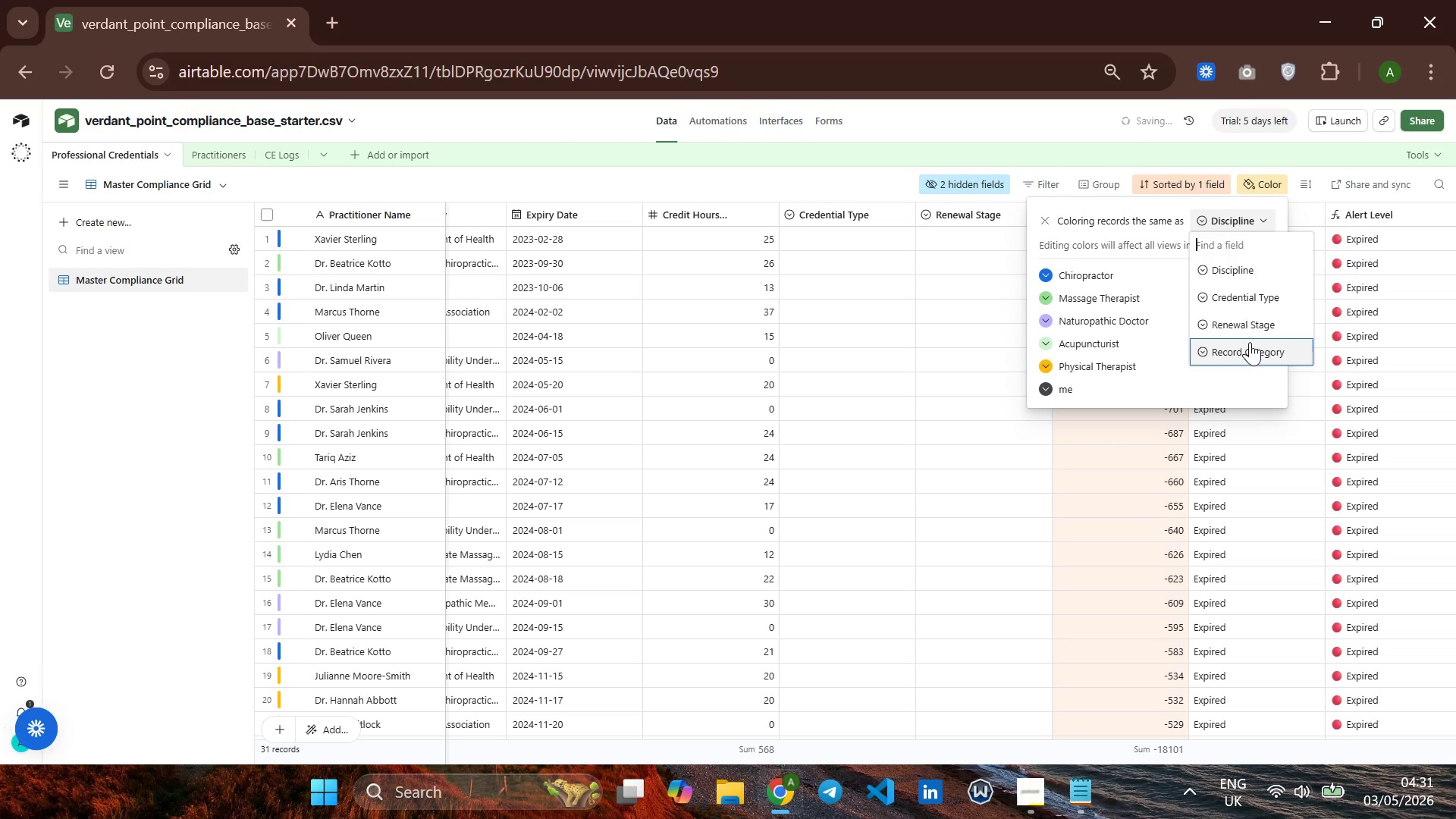 
key(ArrowDown)
 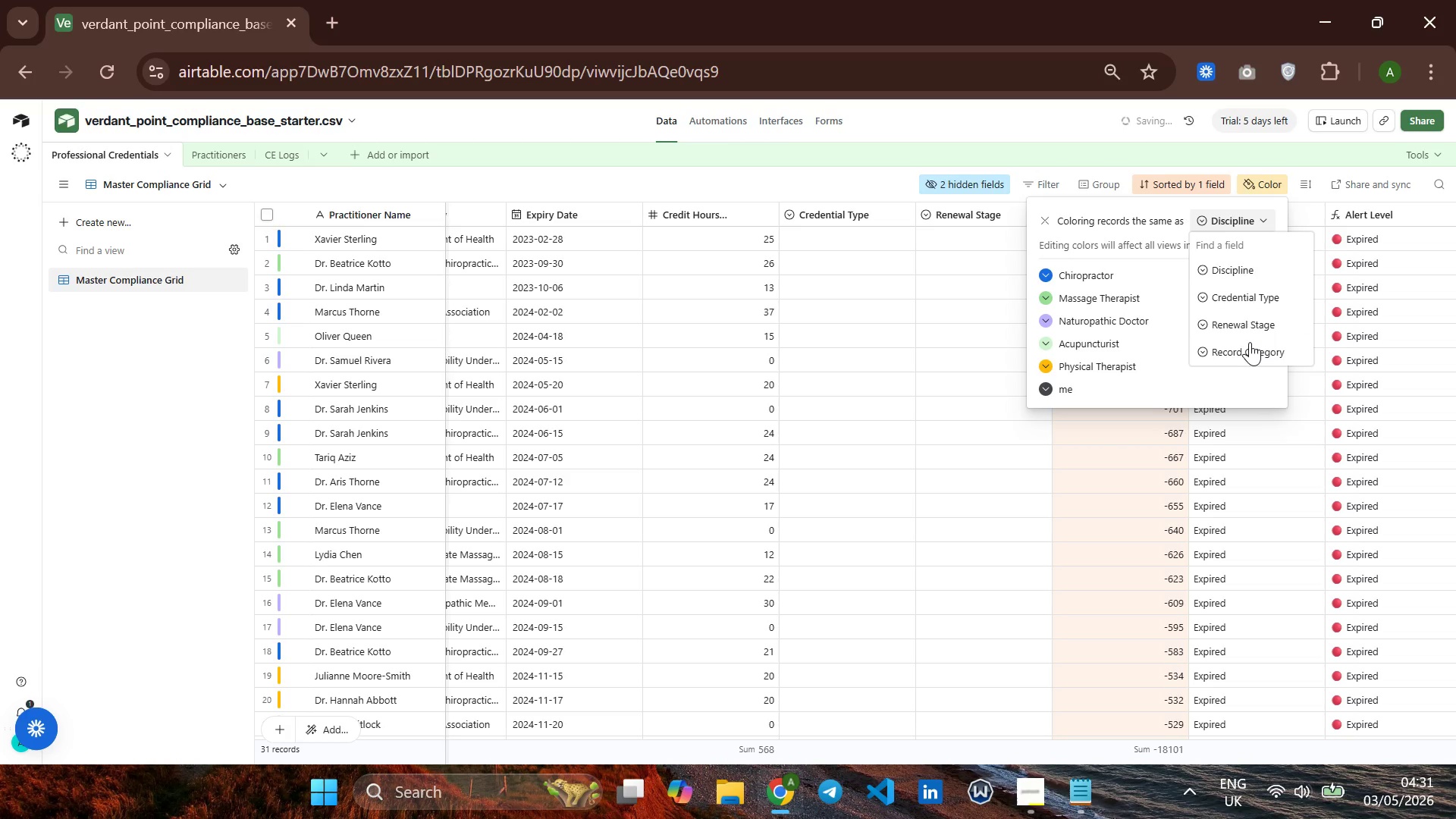 
key(ArrowDown)
 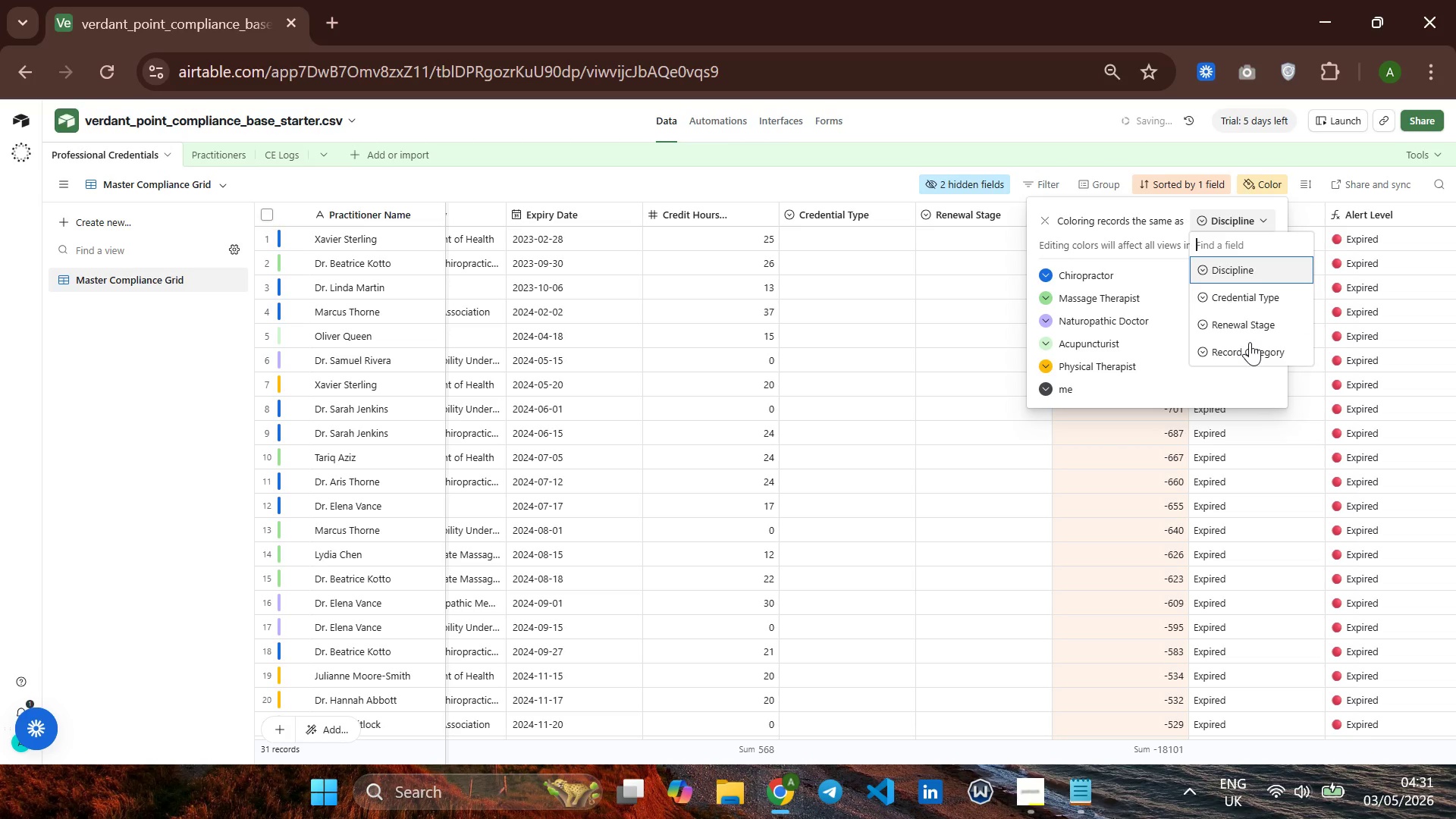 
key(ArrowDown)
 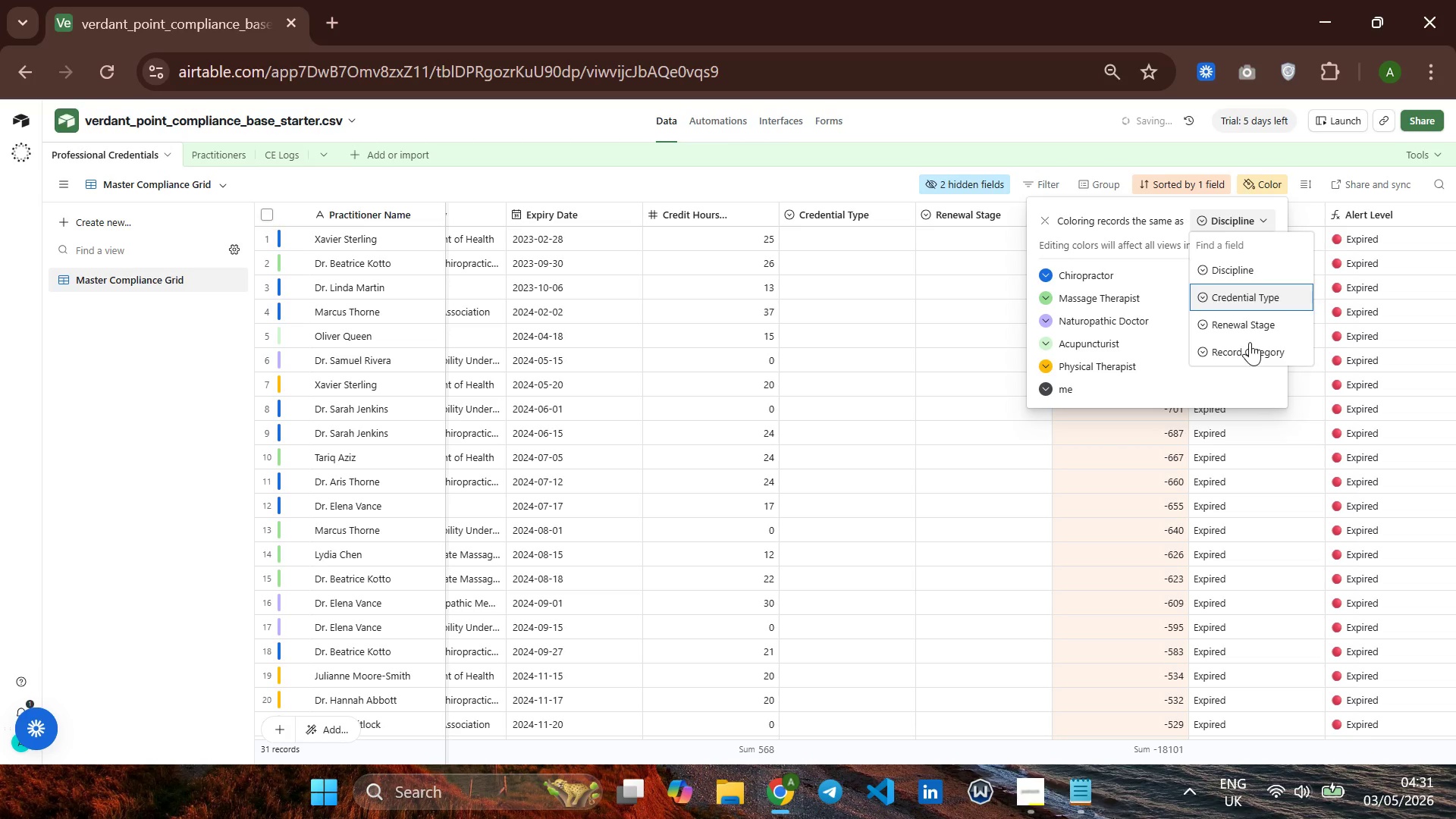 
key(ArrowDown)
 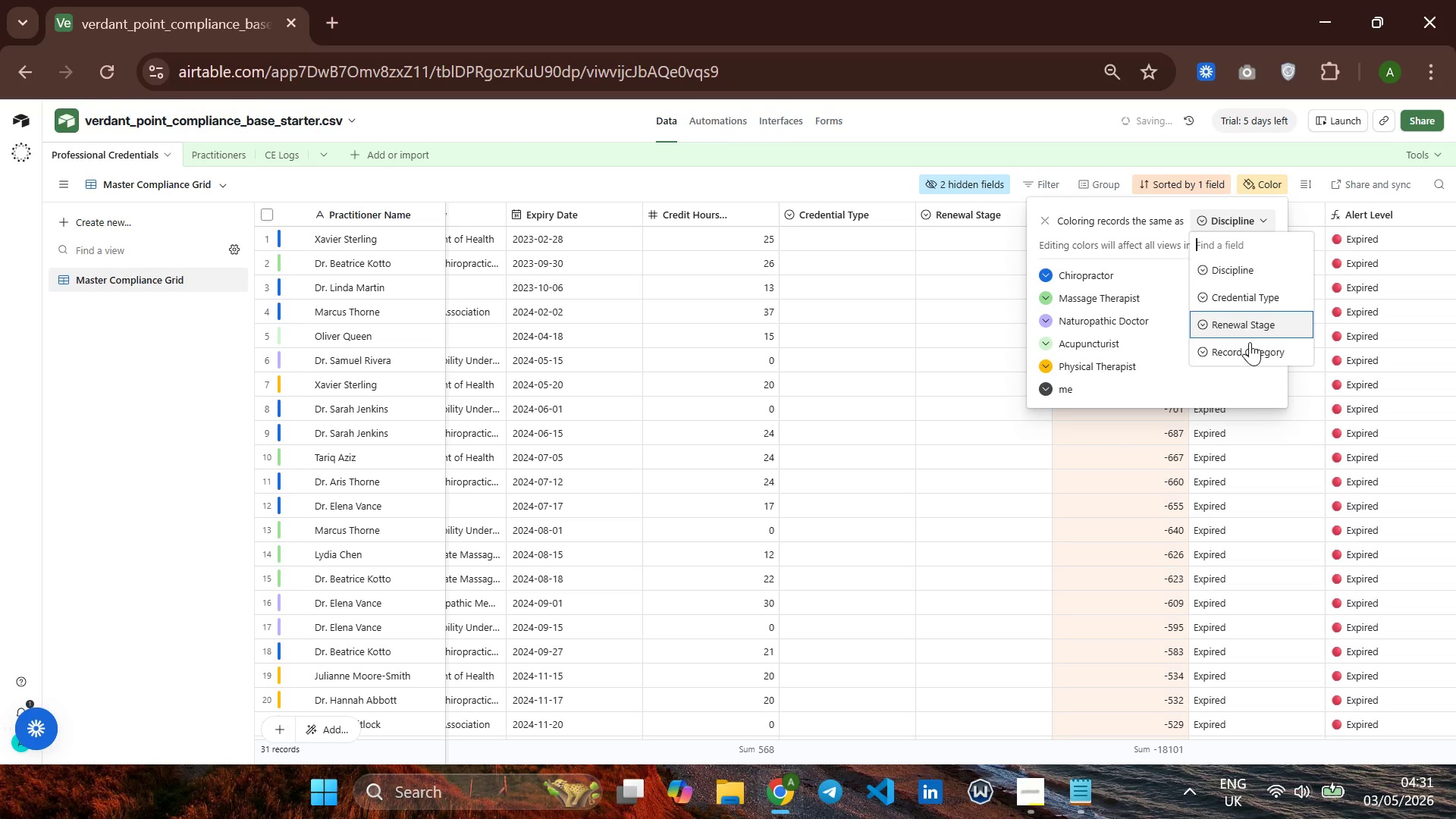 
key(ArrowUp)
 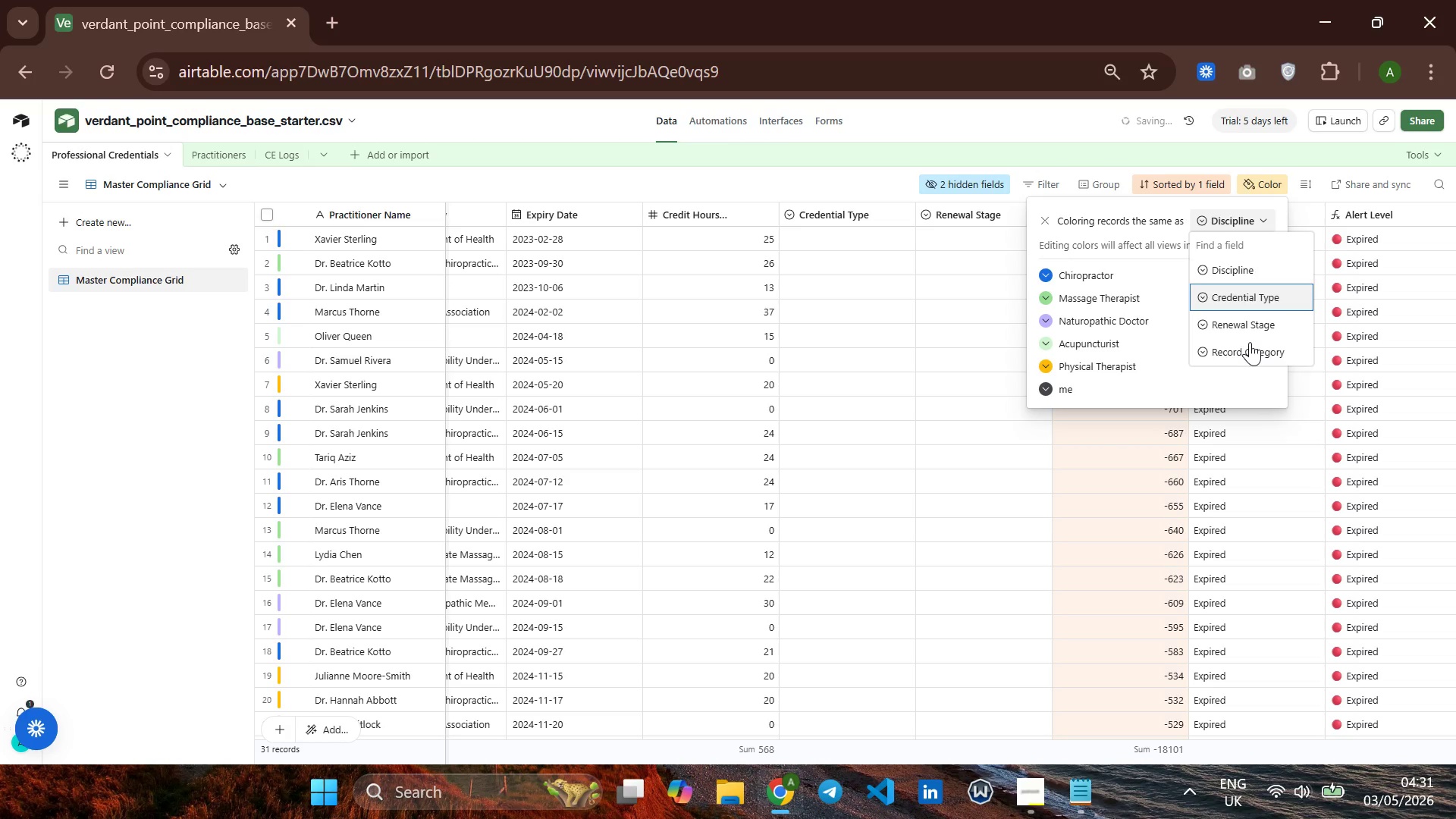 
key(ArrowUp)
 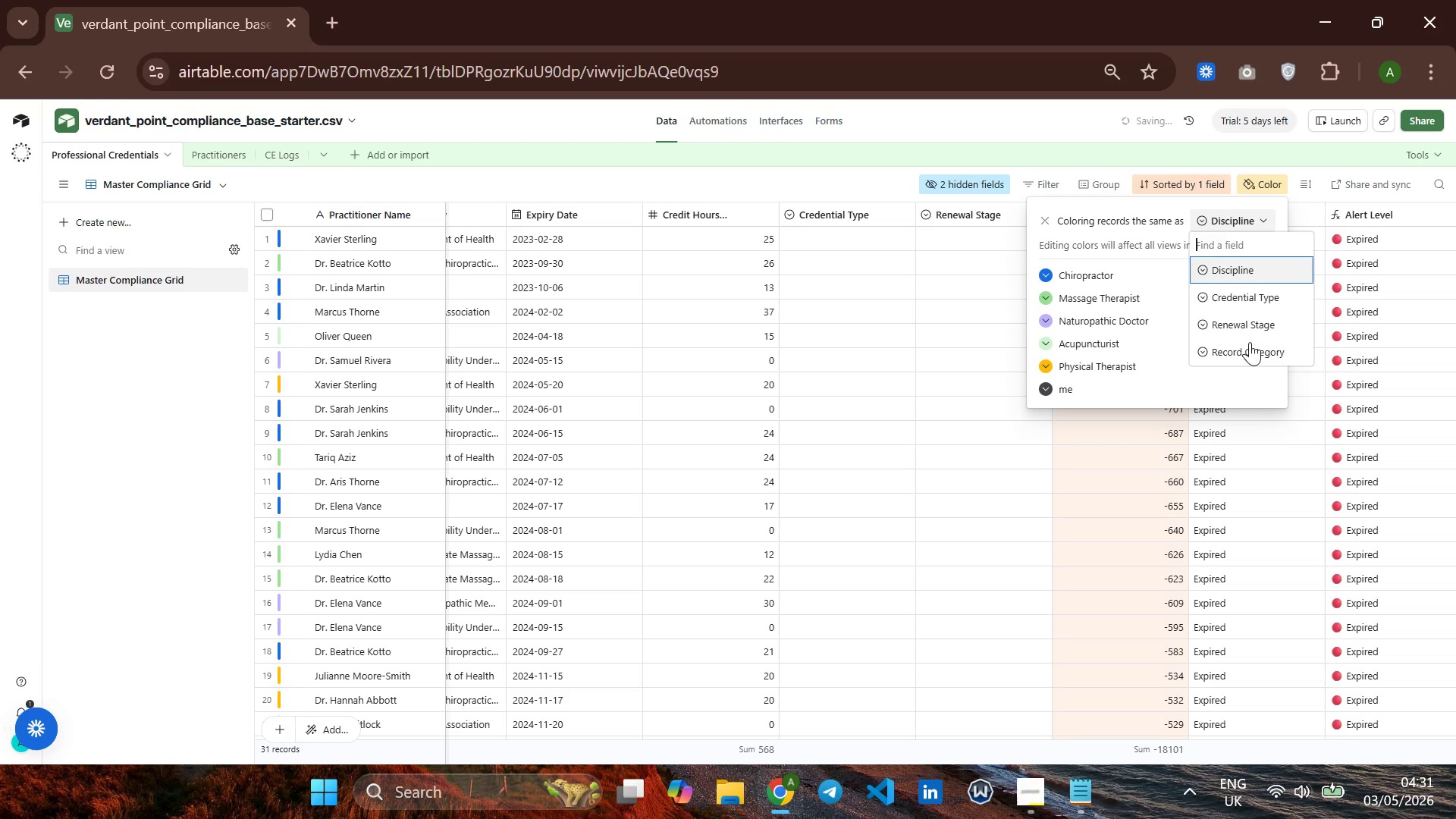 
key(ArrowUp)
 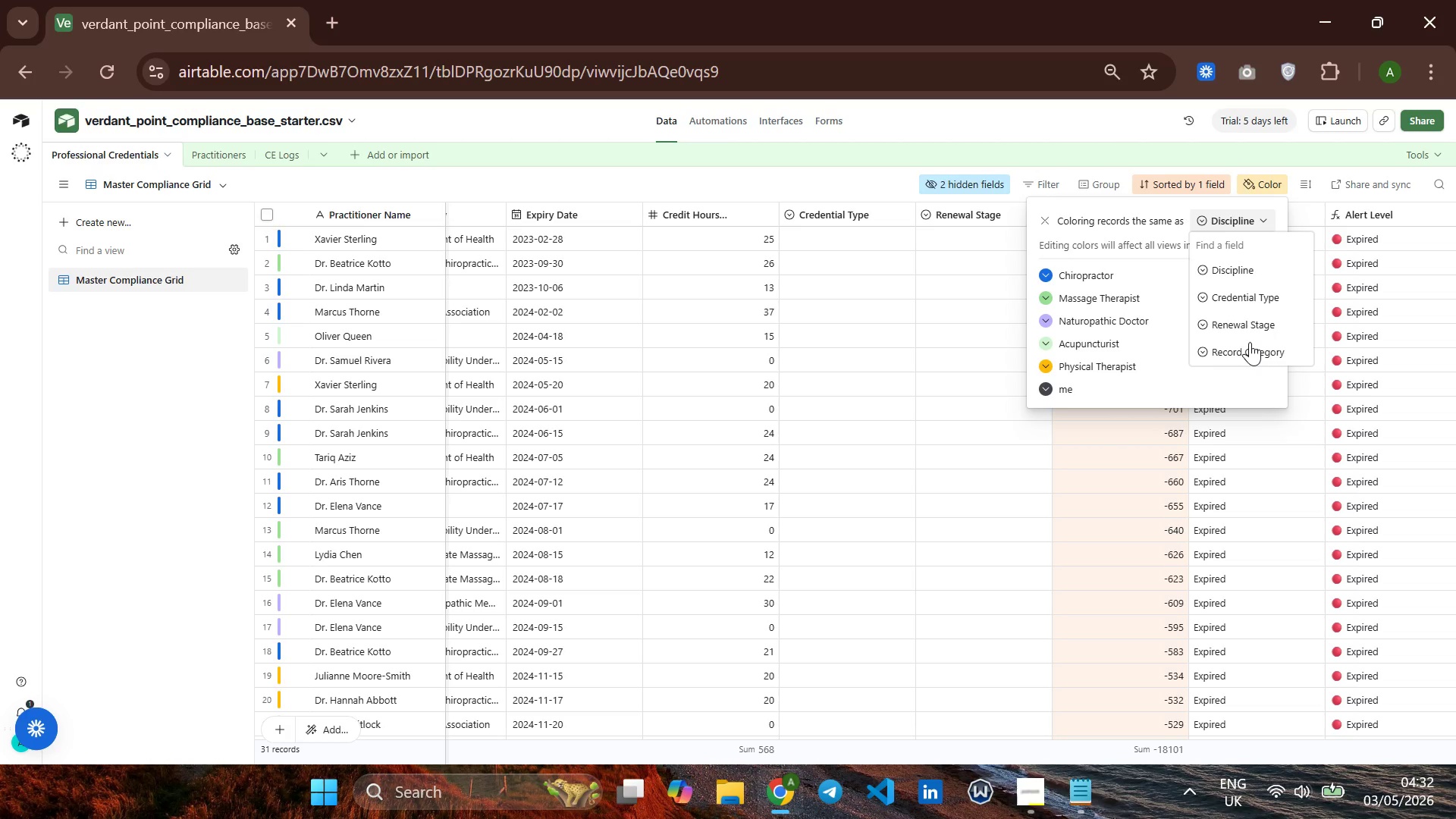 
wait(24.34)
 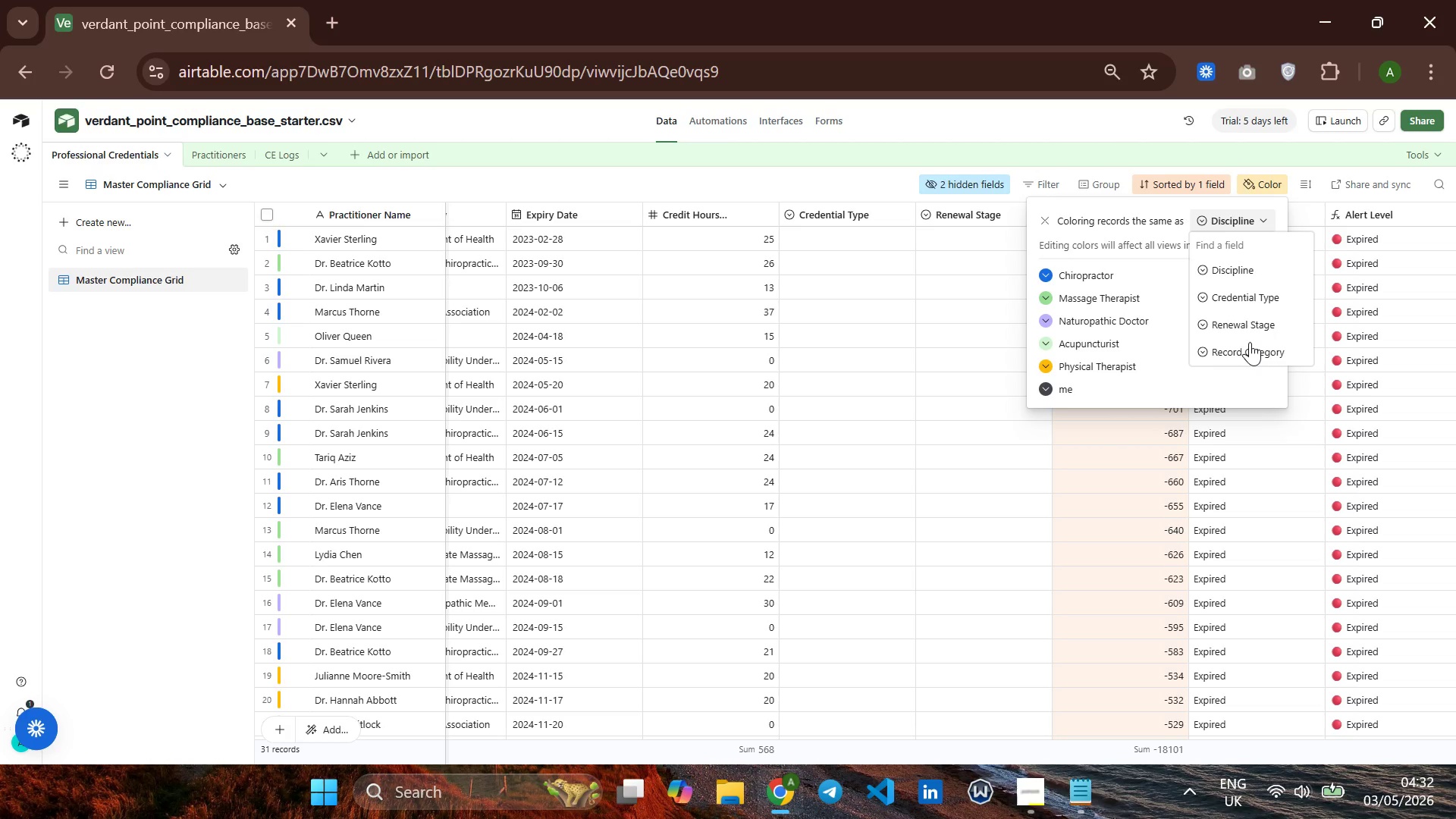 
left_click([946, 343])
 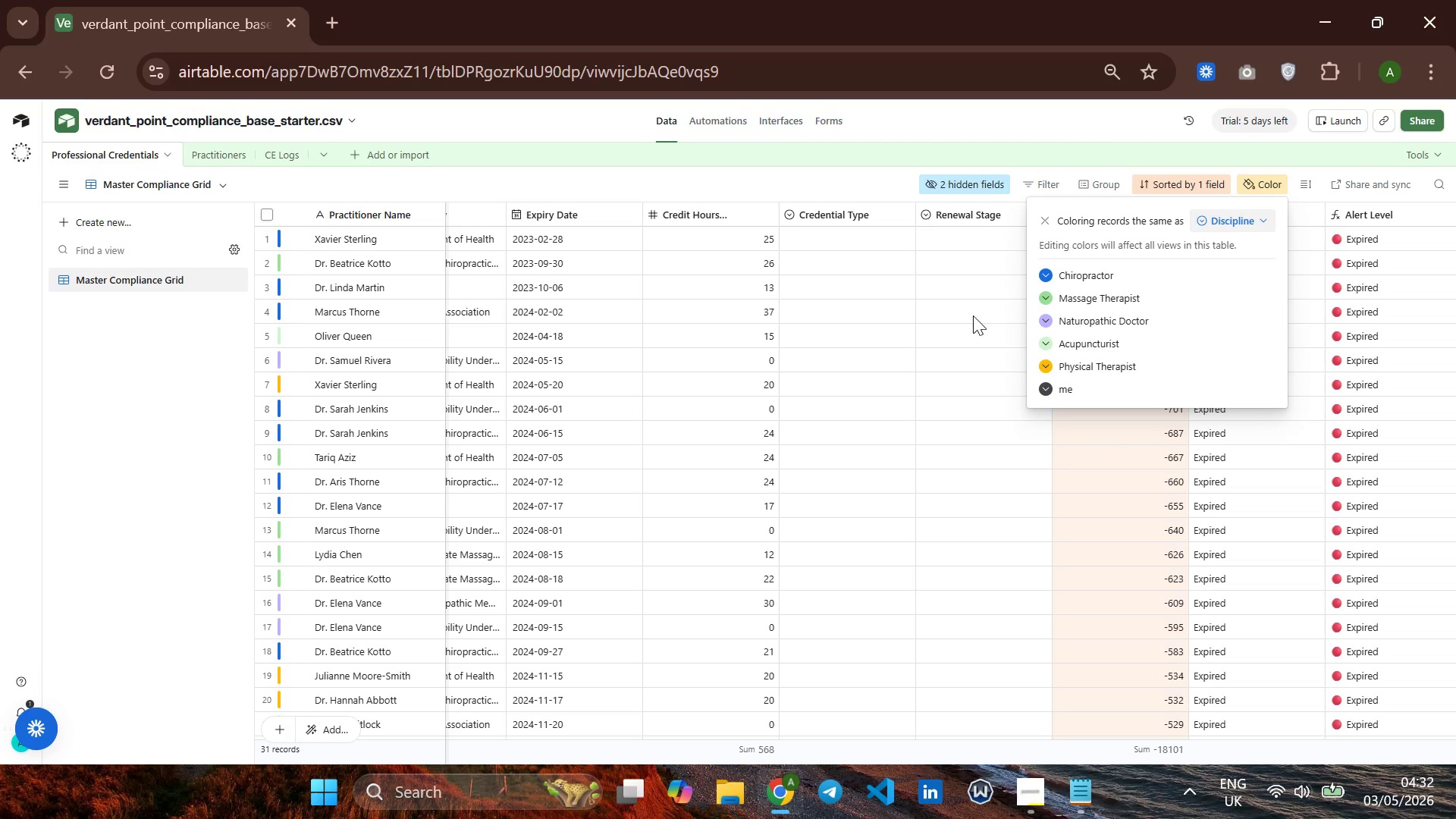 
left_click([964, 314])
 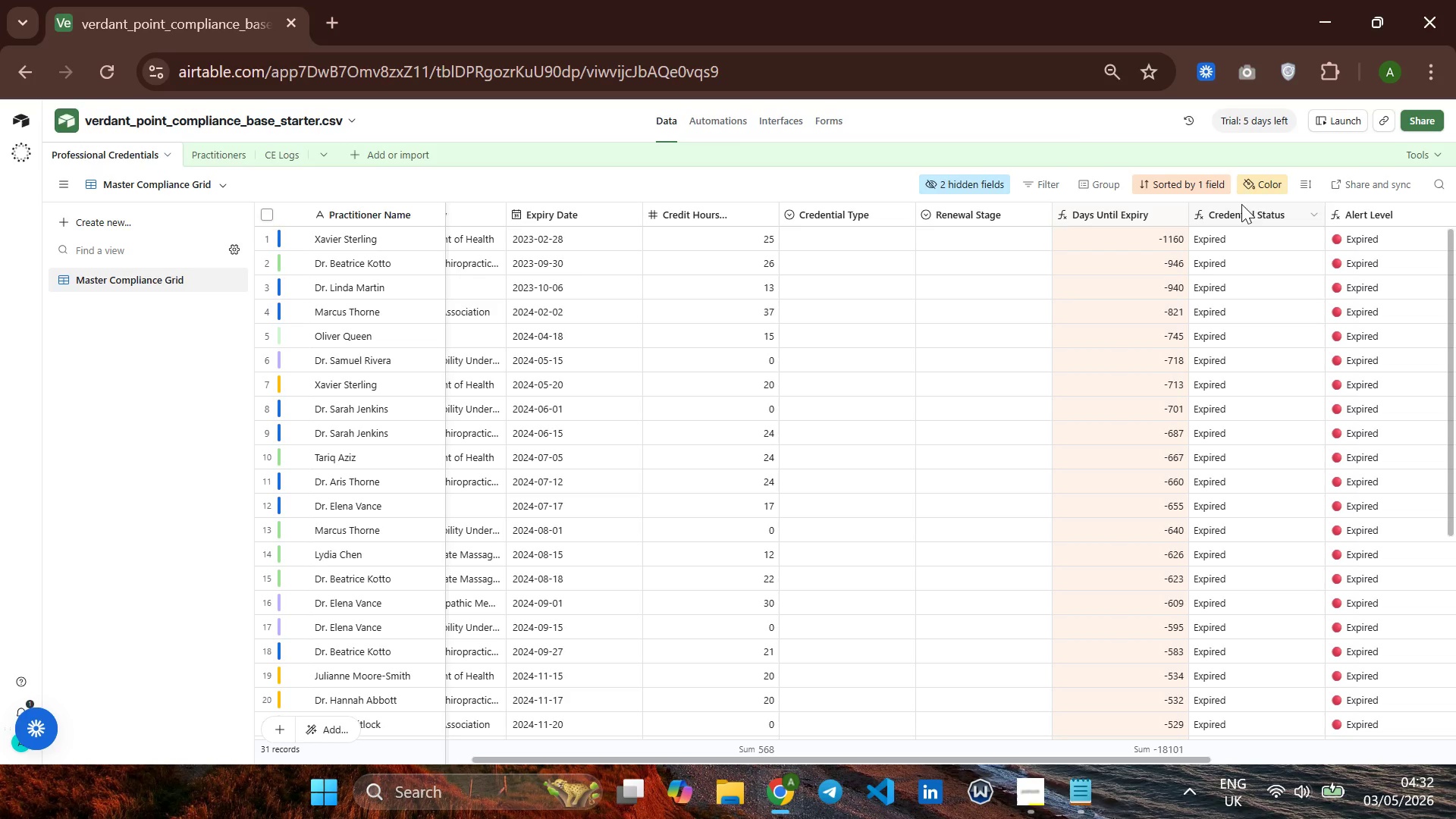 
left_click([1254, 179])
 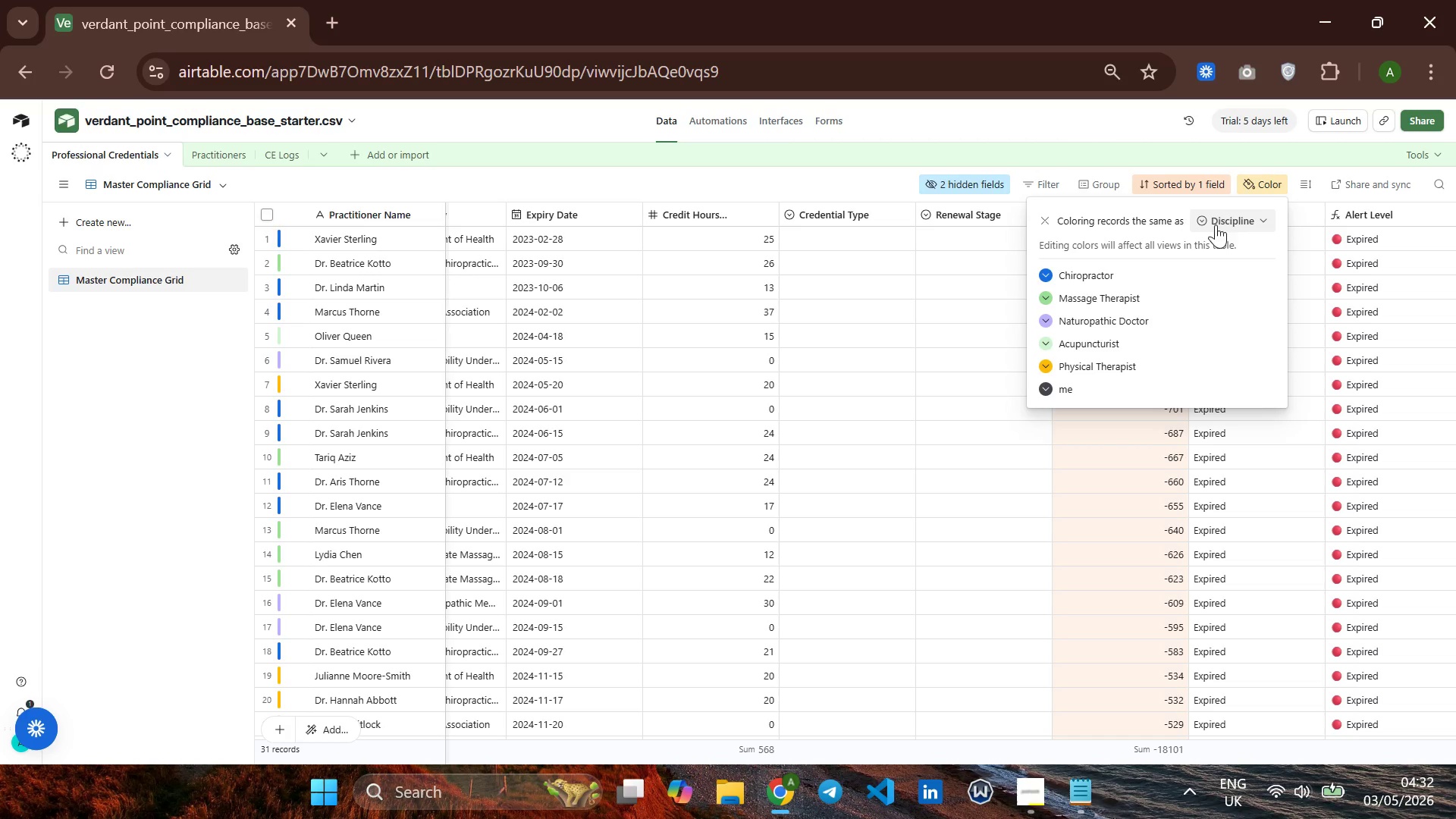 
left_click([1225, 221])
 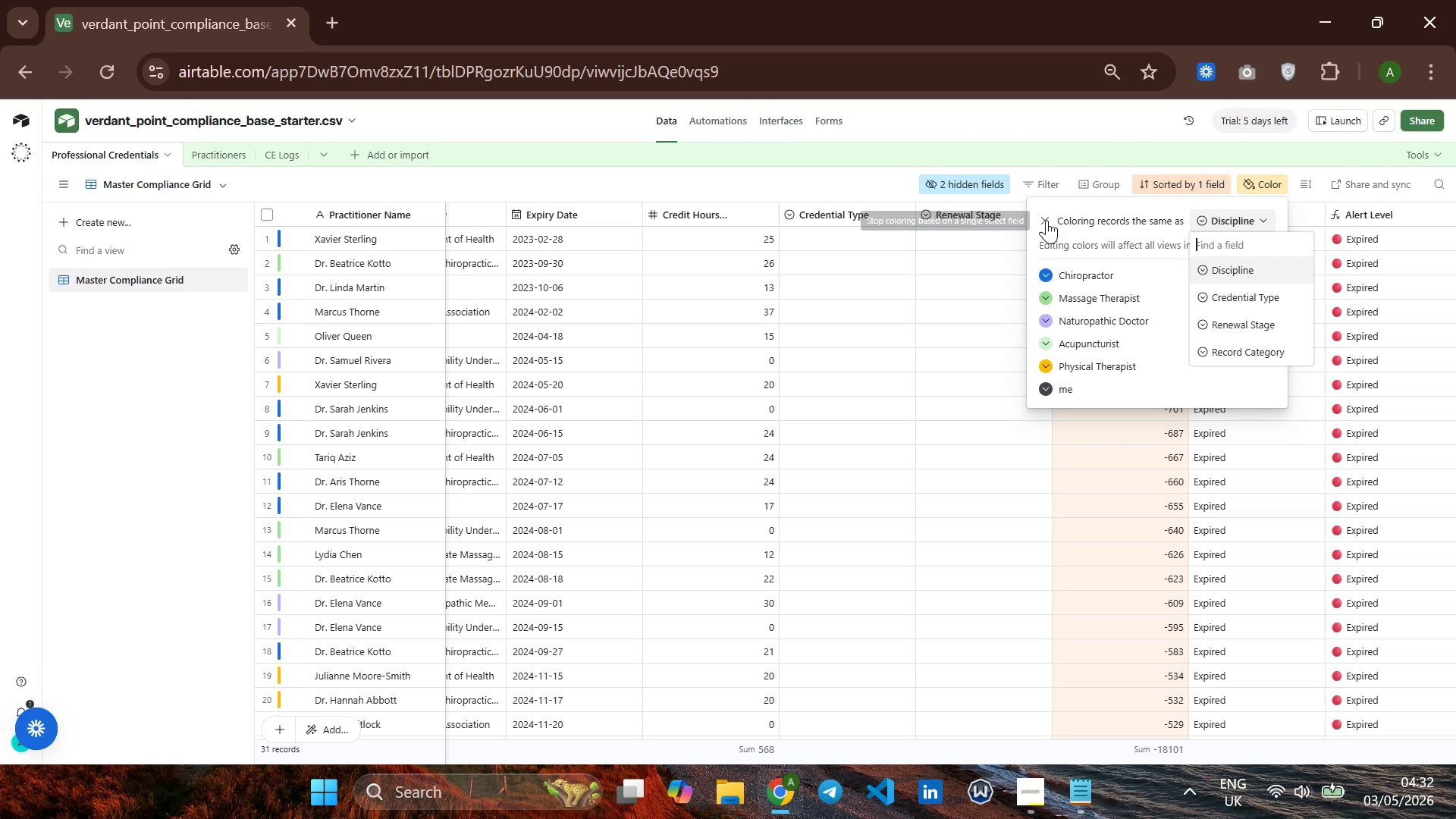 
left_click([1043, 223])
 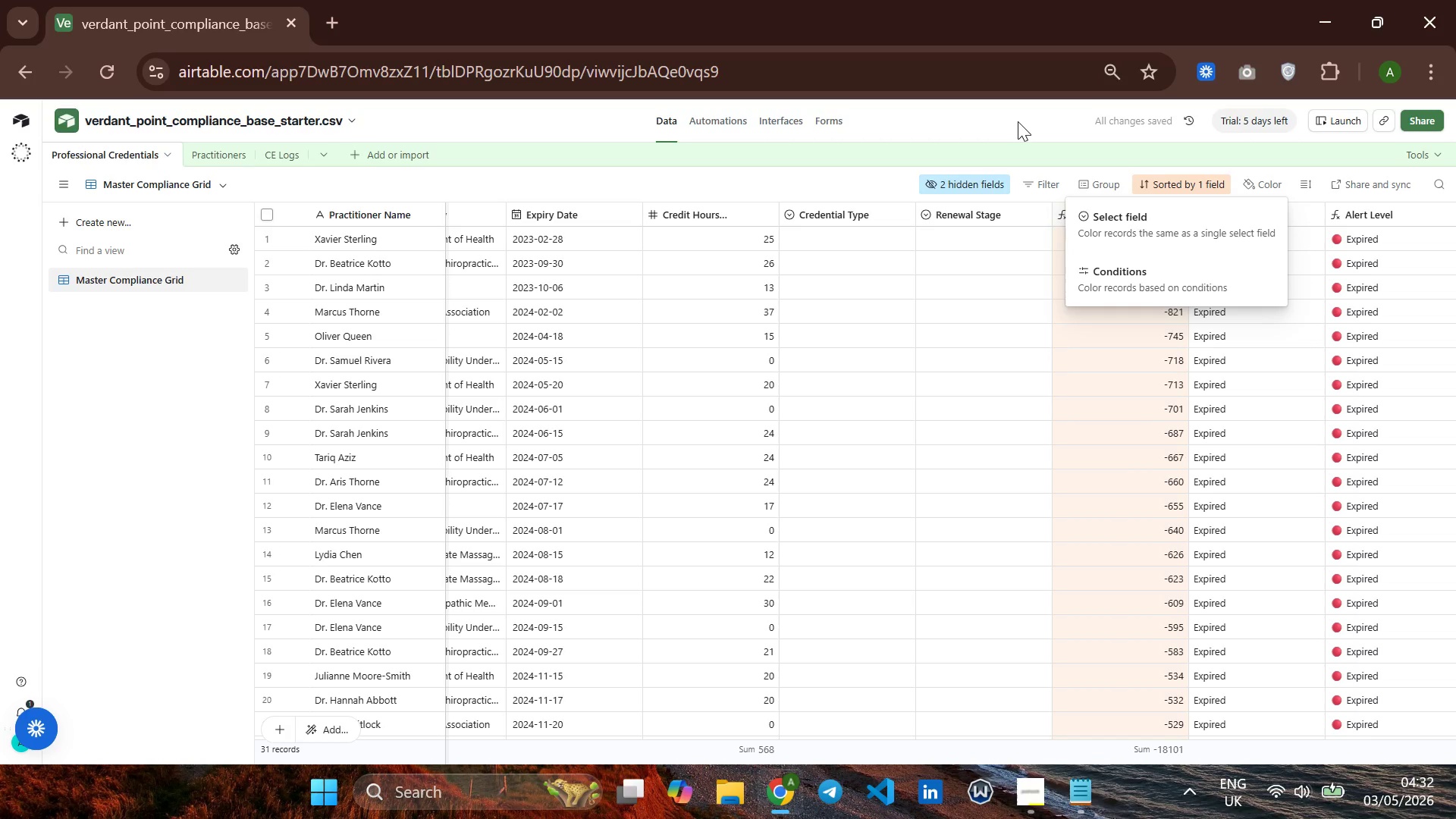 
left_click([1018, 121])
 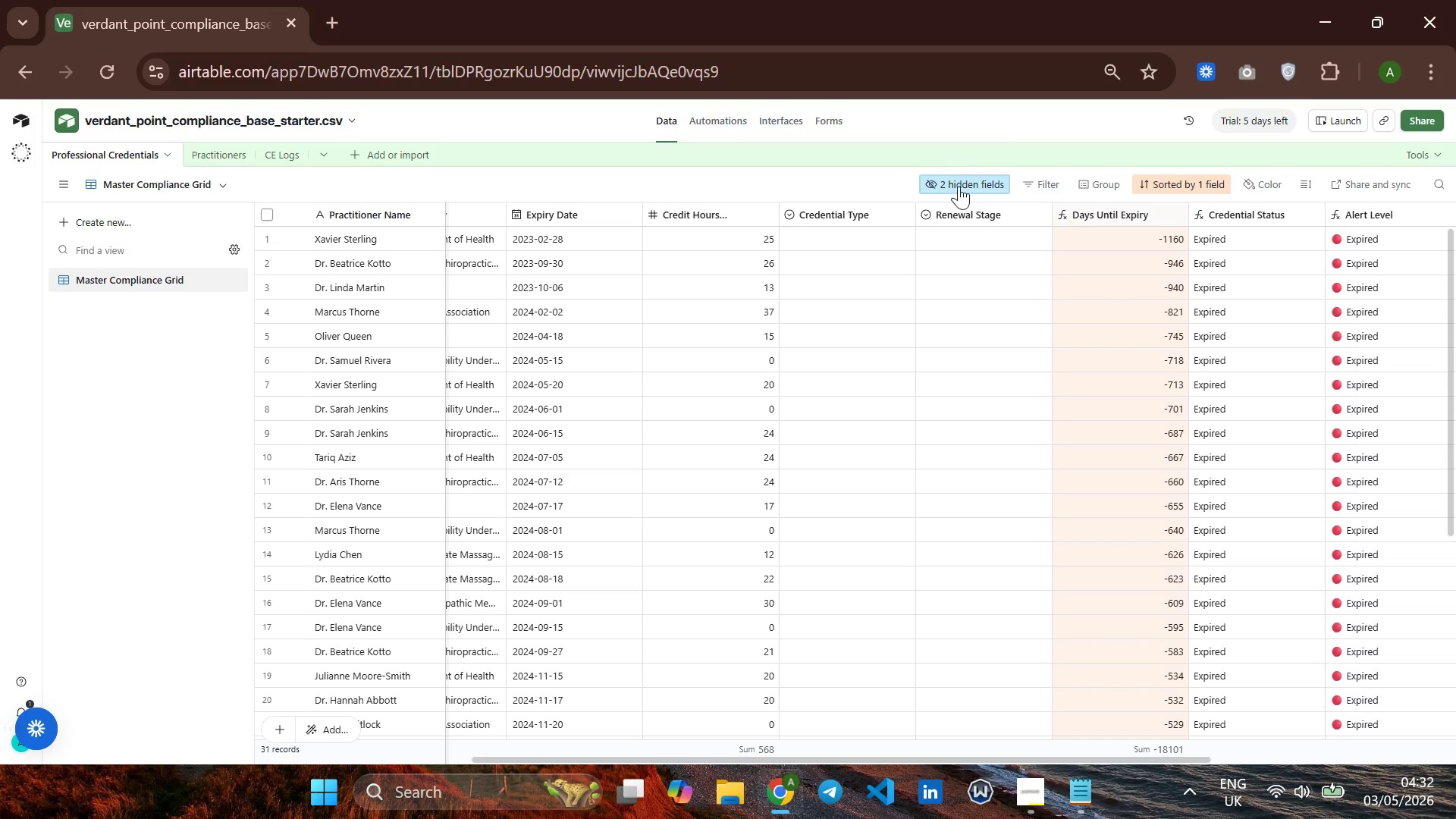 
wait(6.62)
 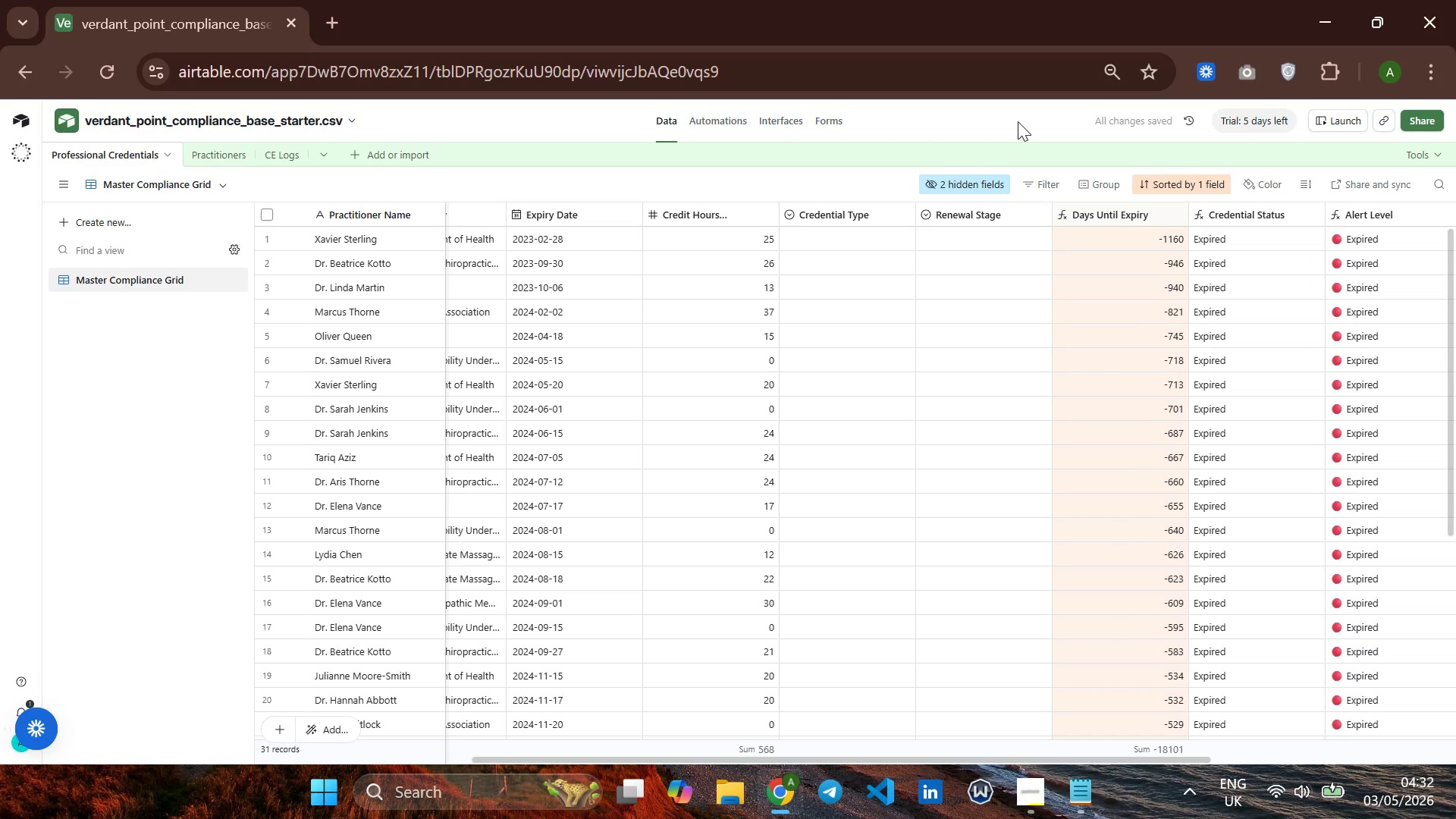 
left_click([1096, 184])
 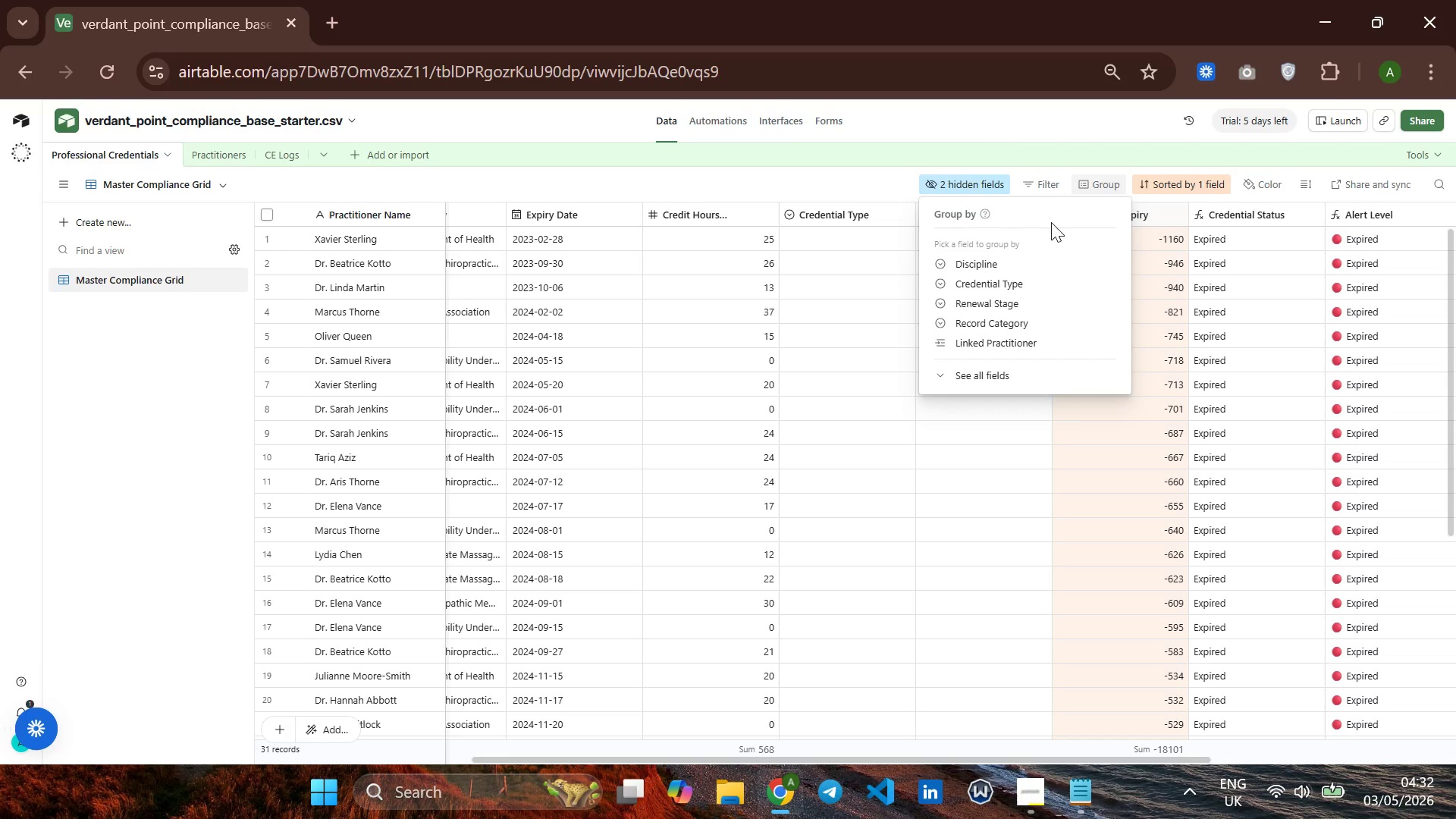 
left_click([1007, 256])
 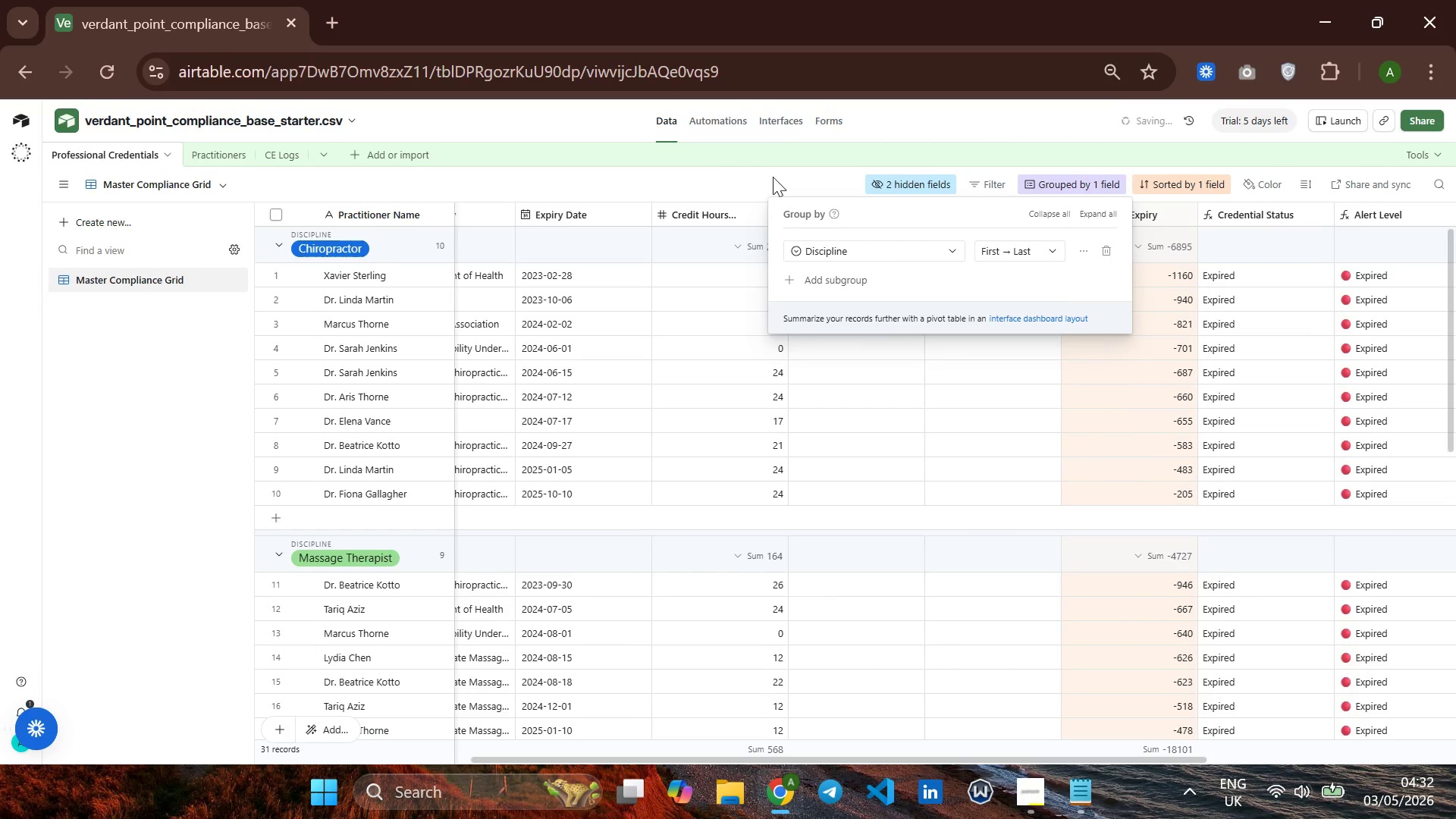 
left_click([777, 177])
 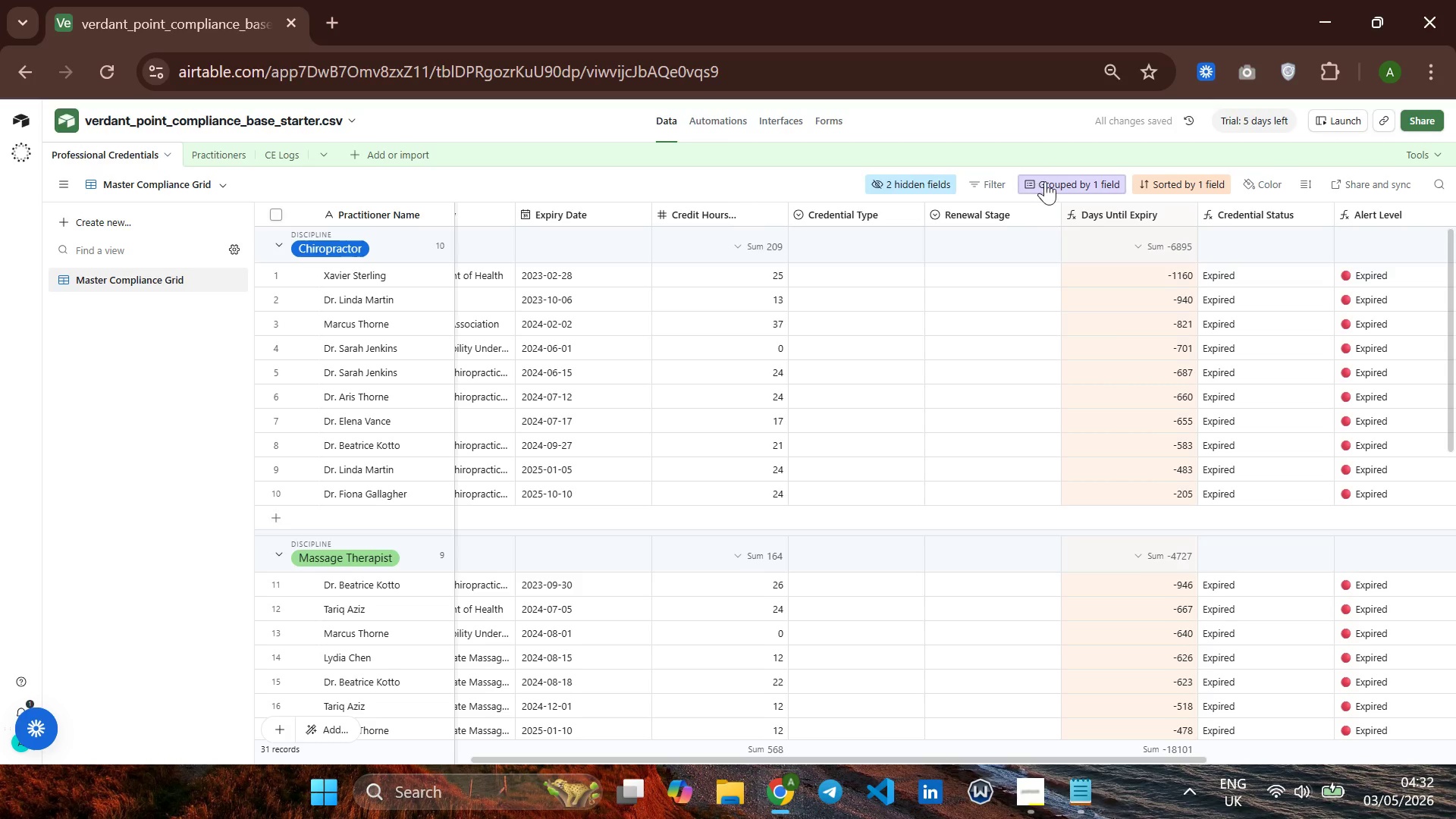 
left_click([1046, 181])
 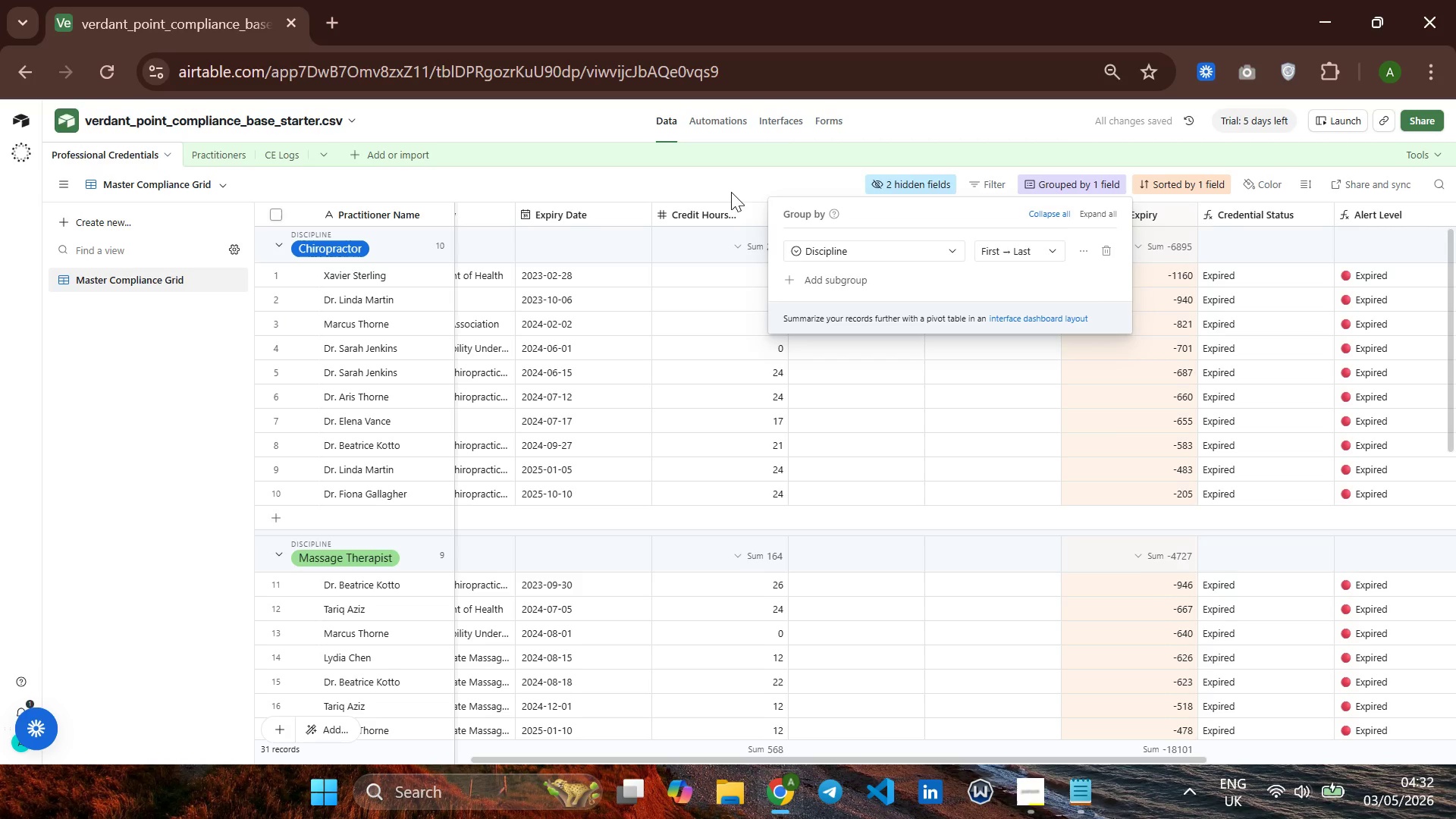 
left_click([684, 187])
 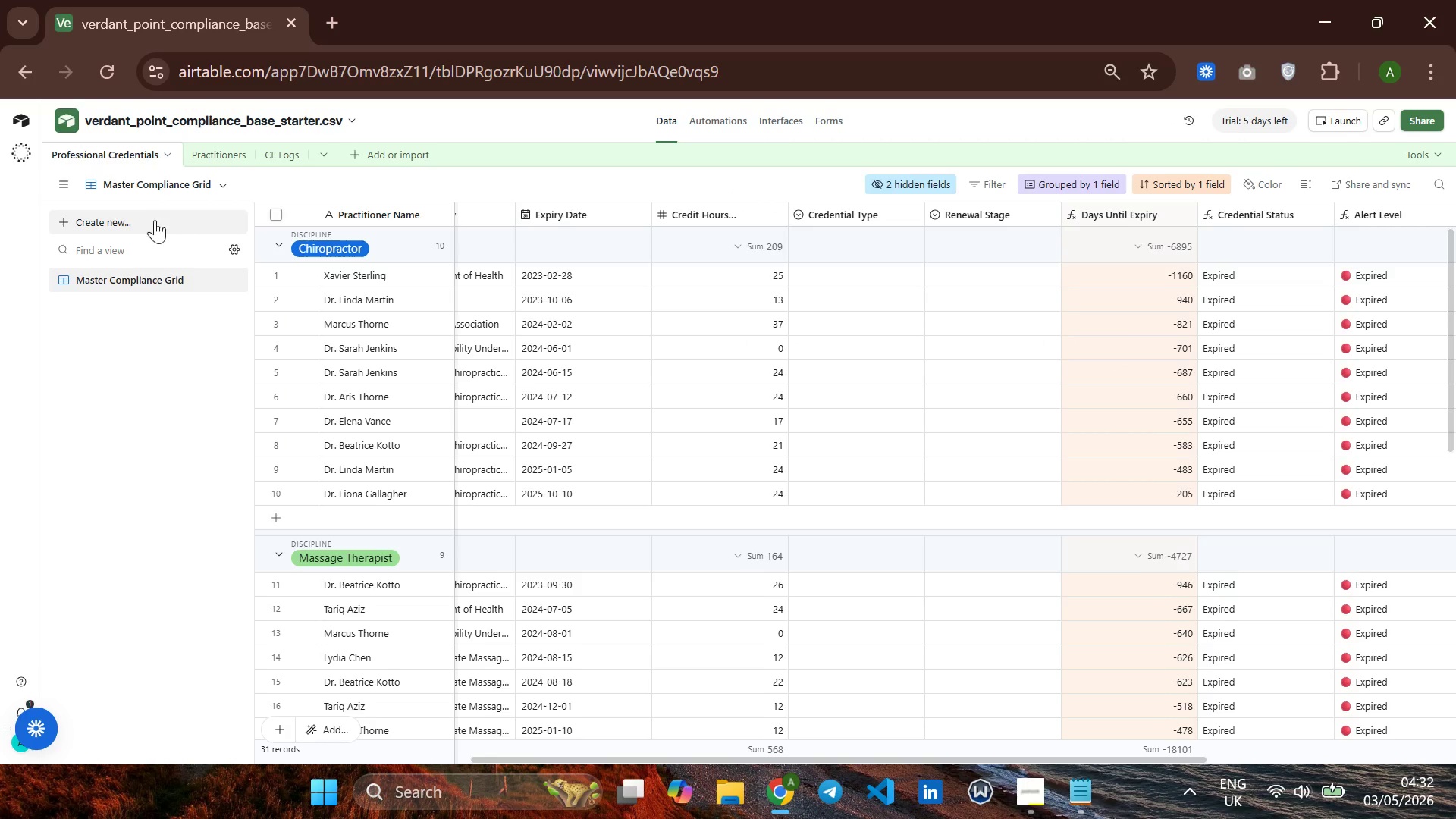 
left_click([118, 216])
 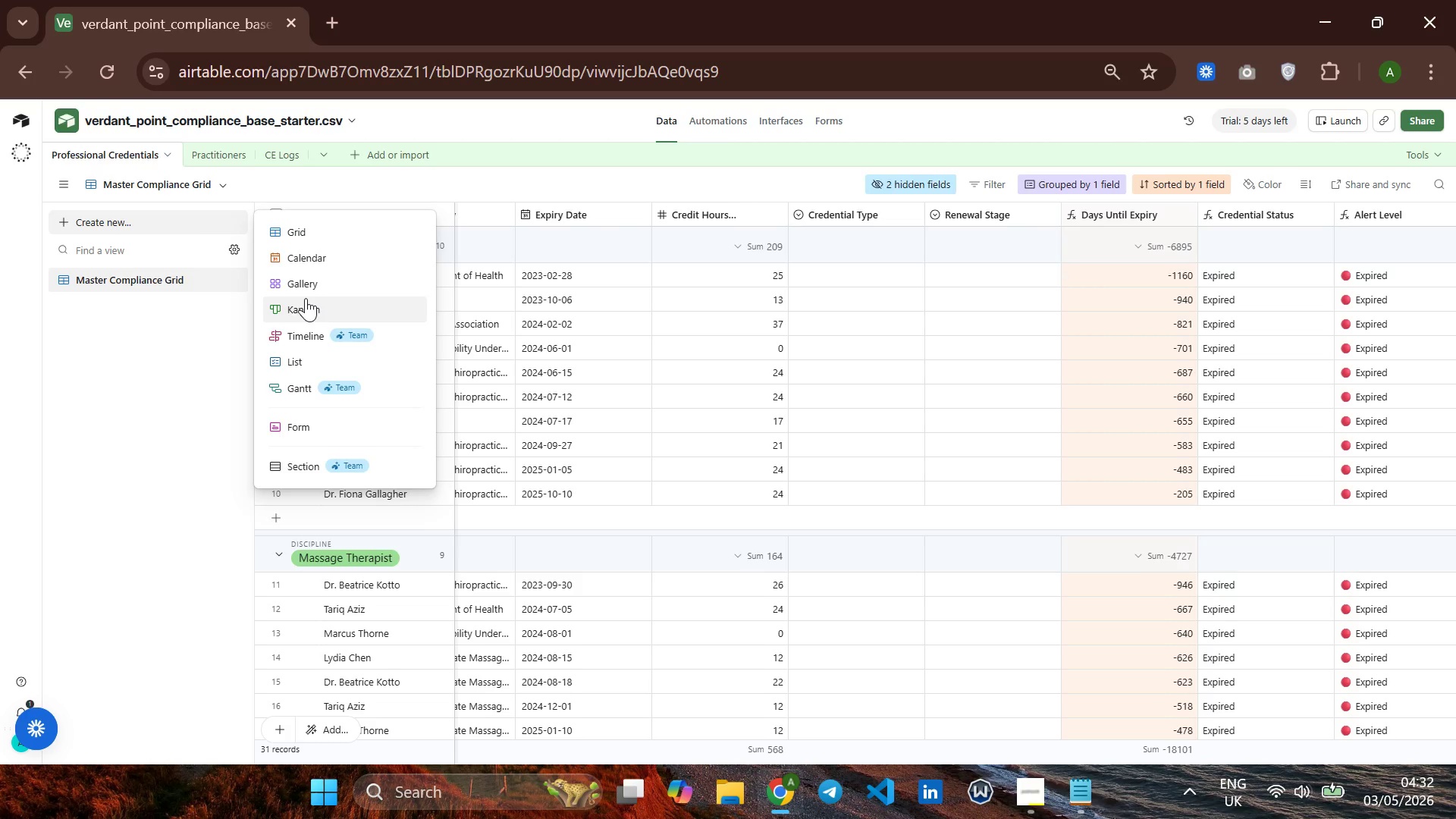 
wait(7.09)
 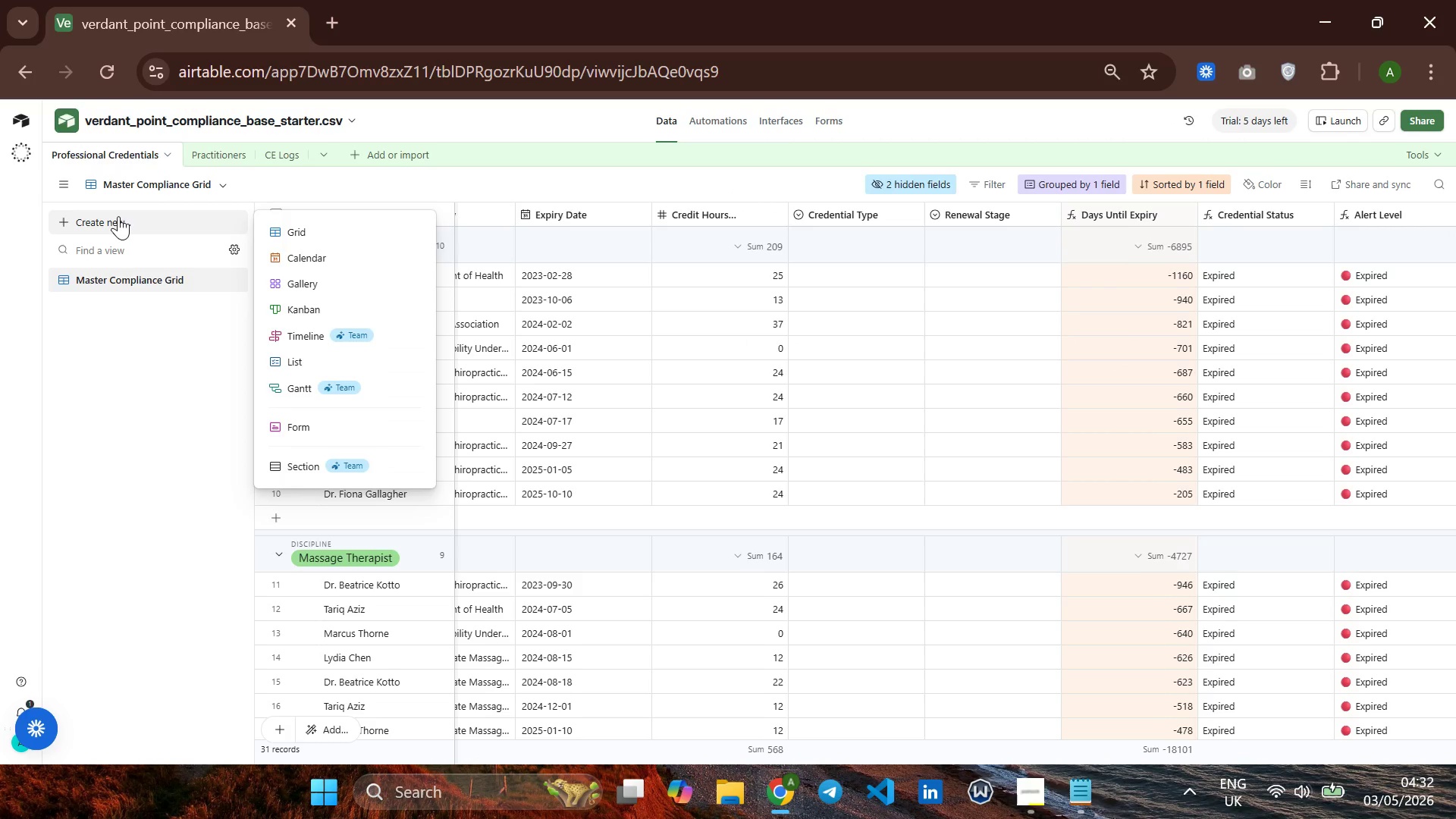 
left_click([349, 314])
 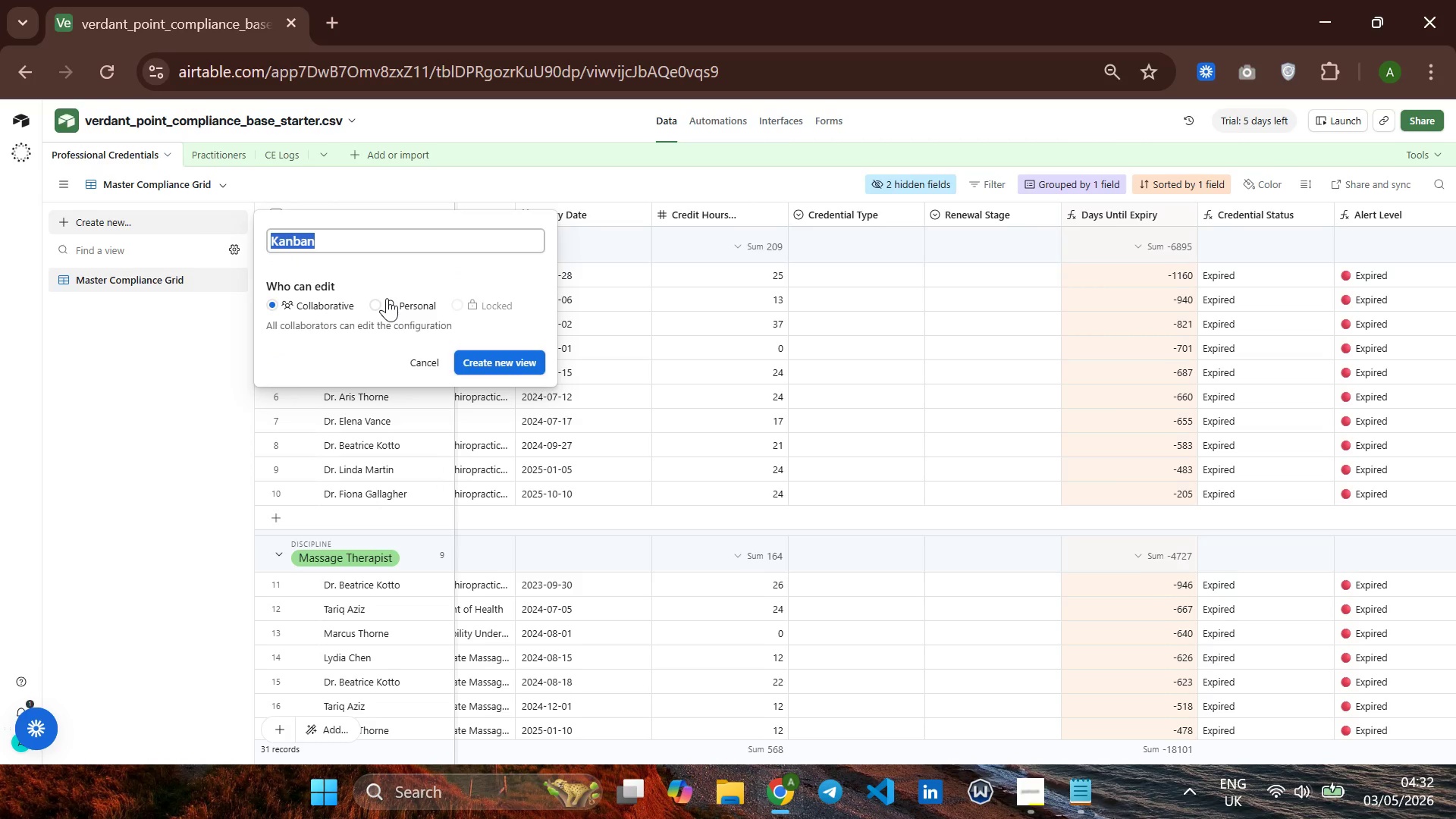 
key(Backspace)
type(Renewla )
key(Backspace)
key(Backspace)
key(Backspace)
key(Backspace)
 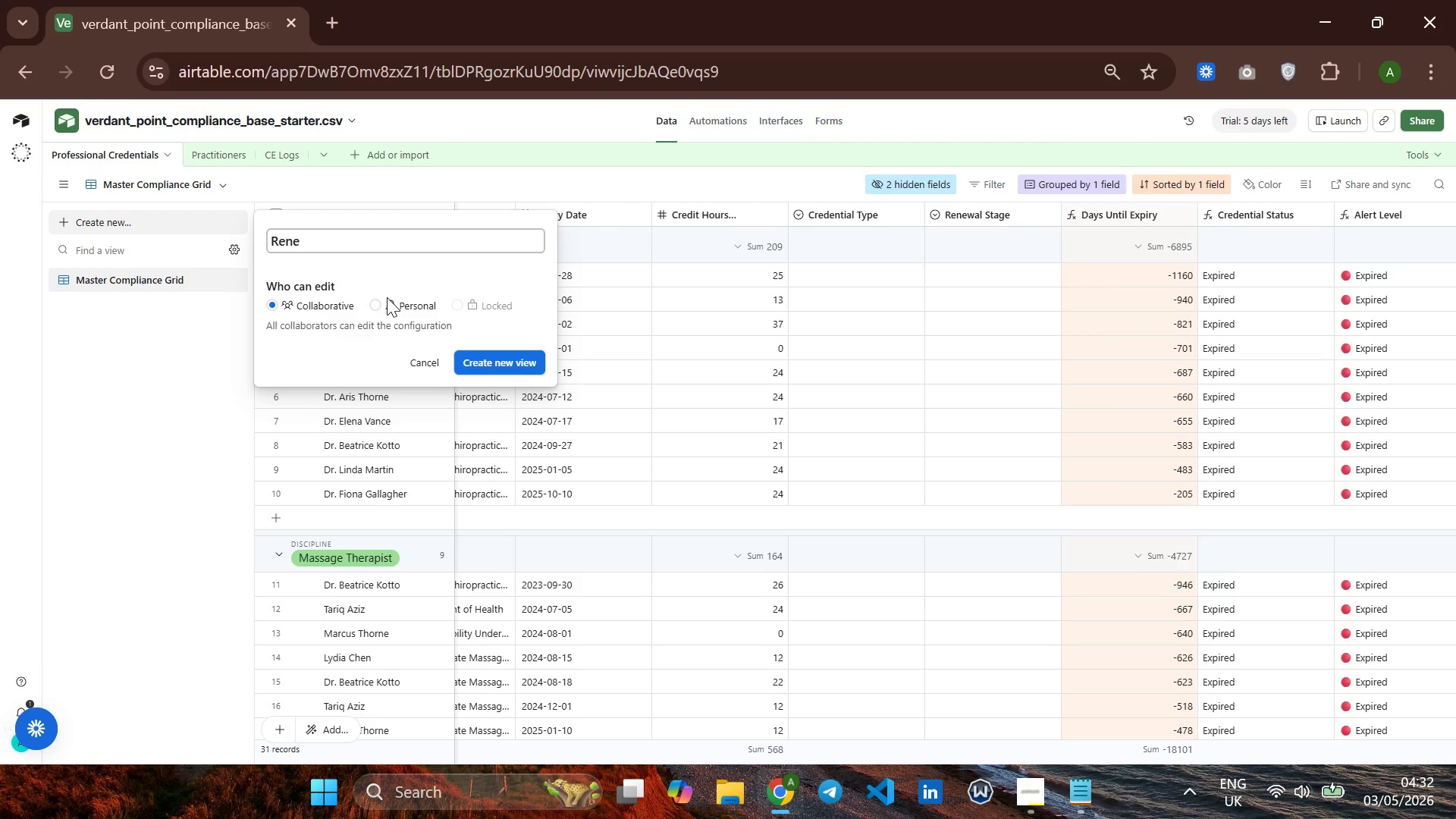 
type(wl)
key(Backspace)
type(al Pipeline)
 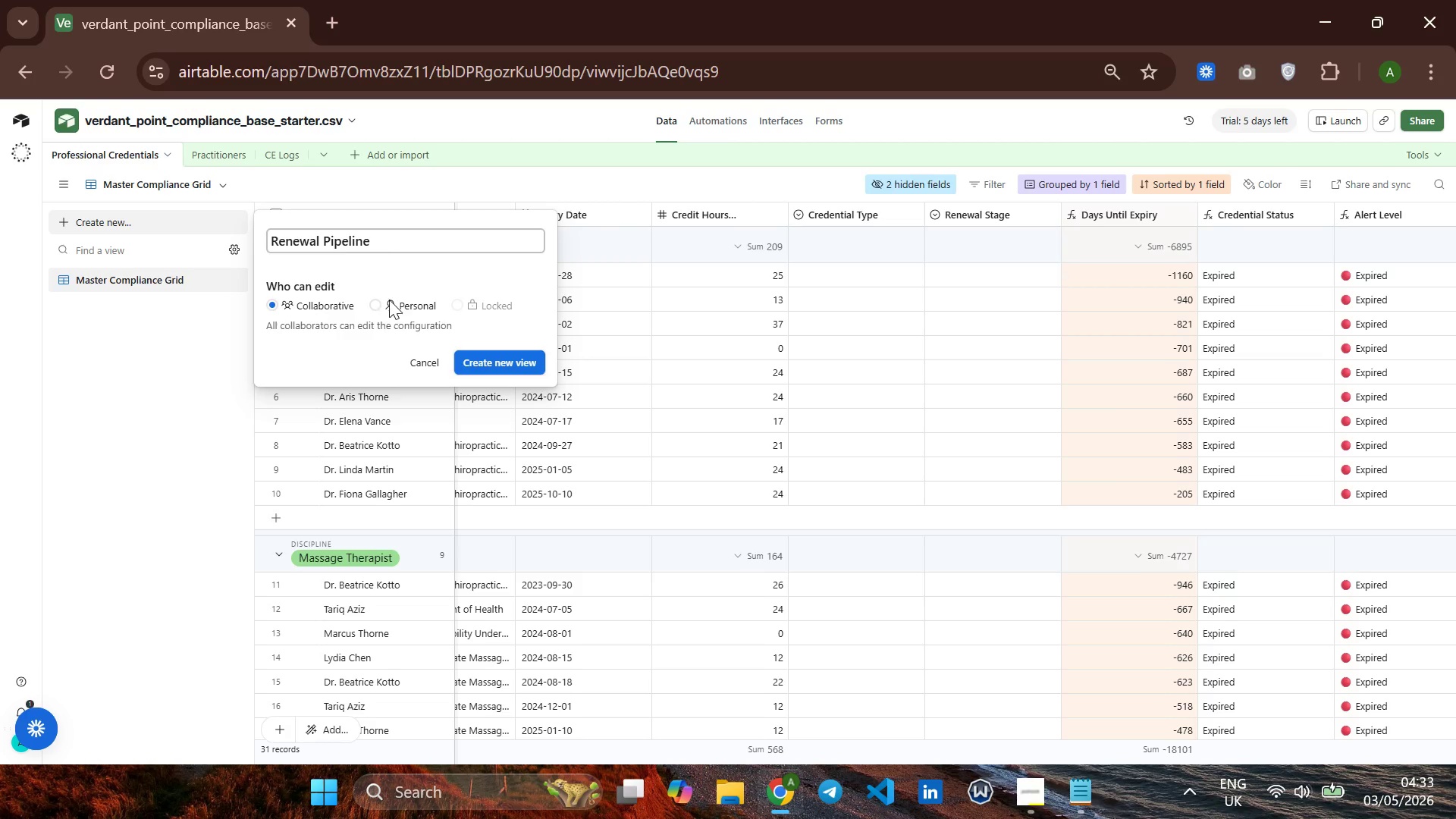 
left_click([490, 364])
 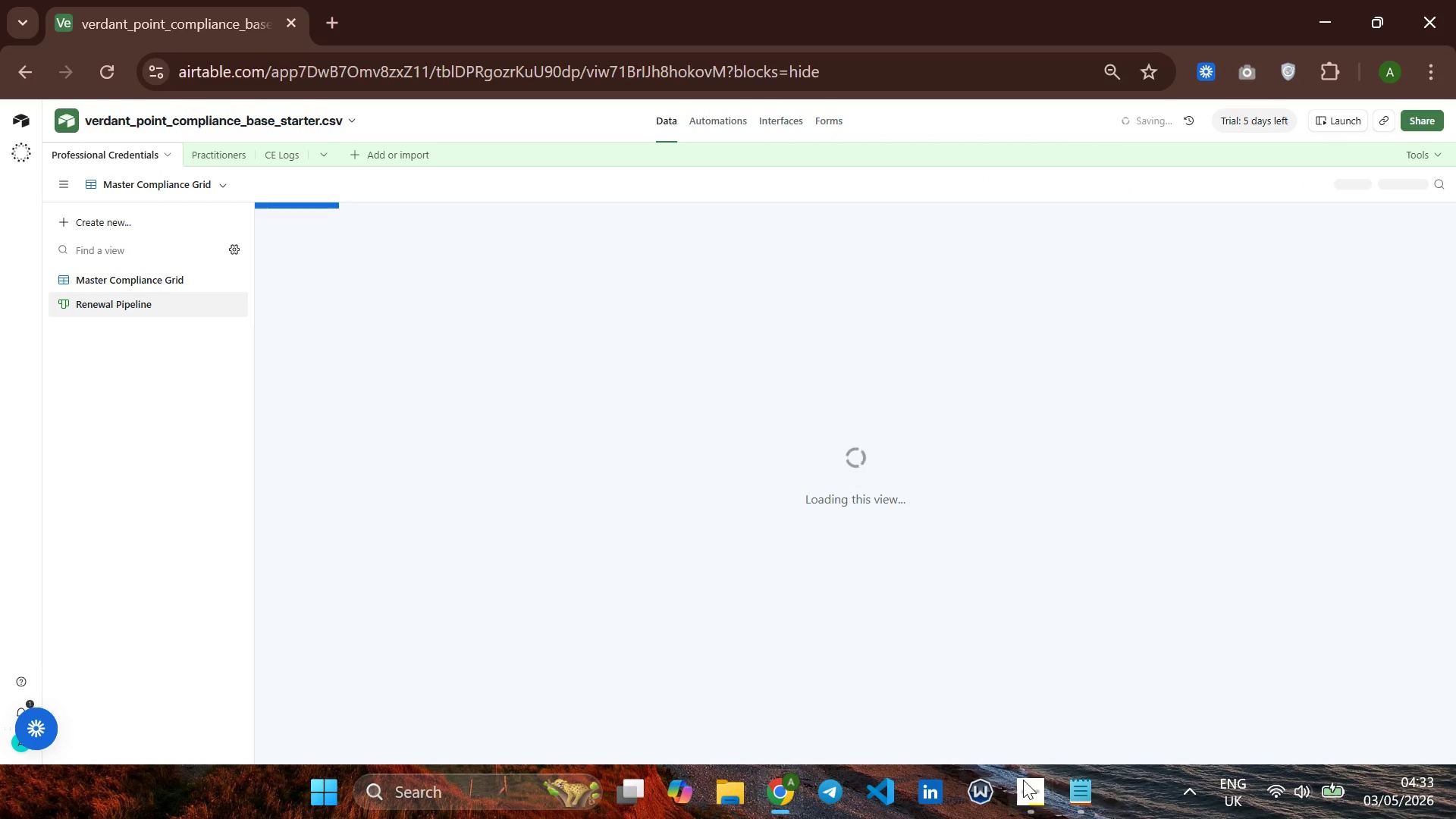 
left_click([1027, 780])